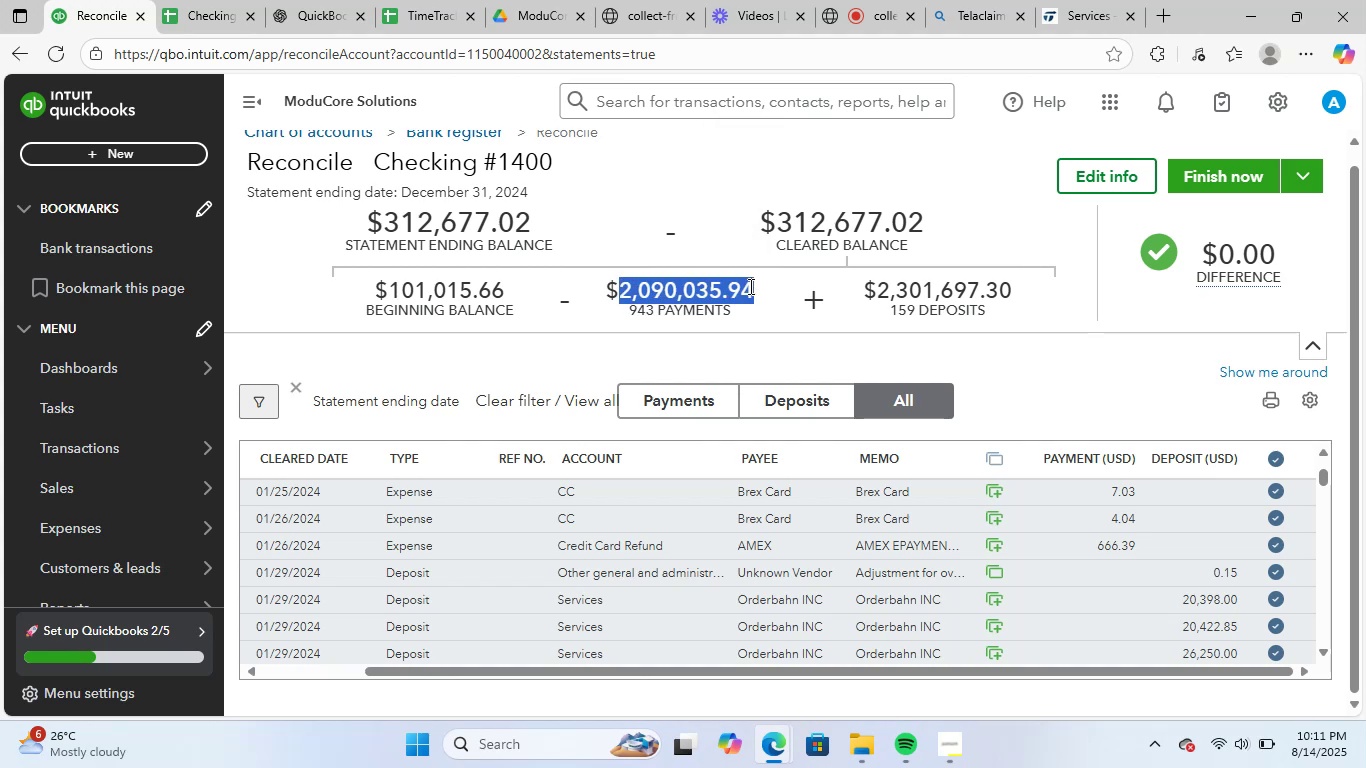 
key(Control+C)
 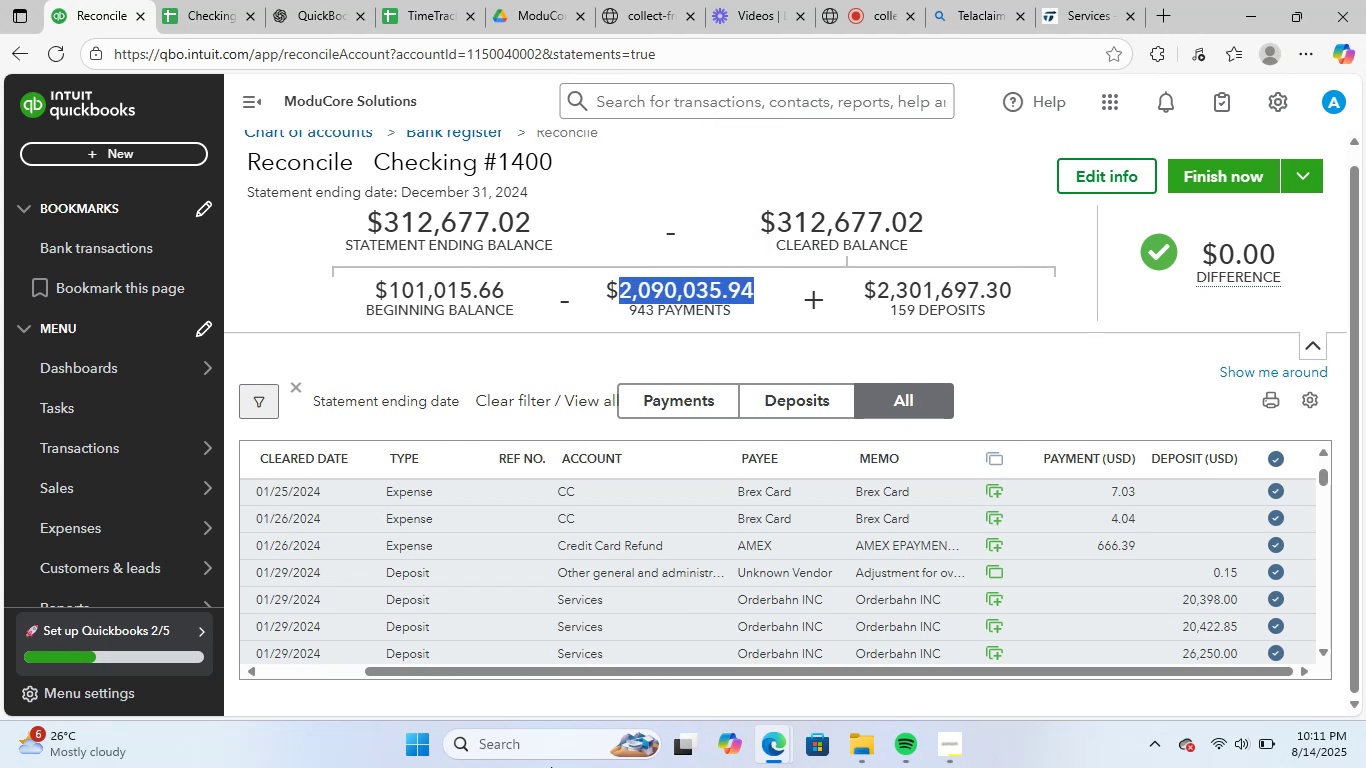 
left_click([539, 732])
 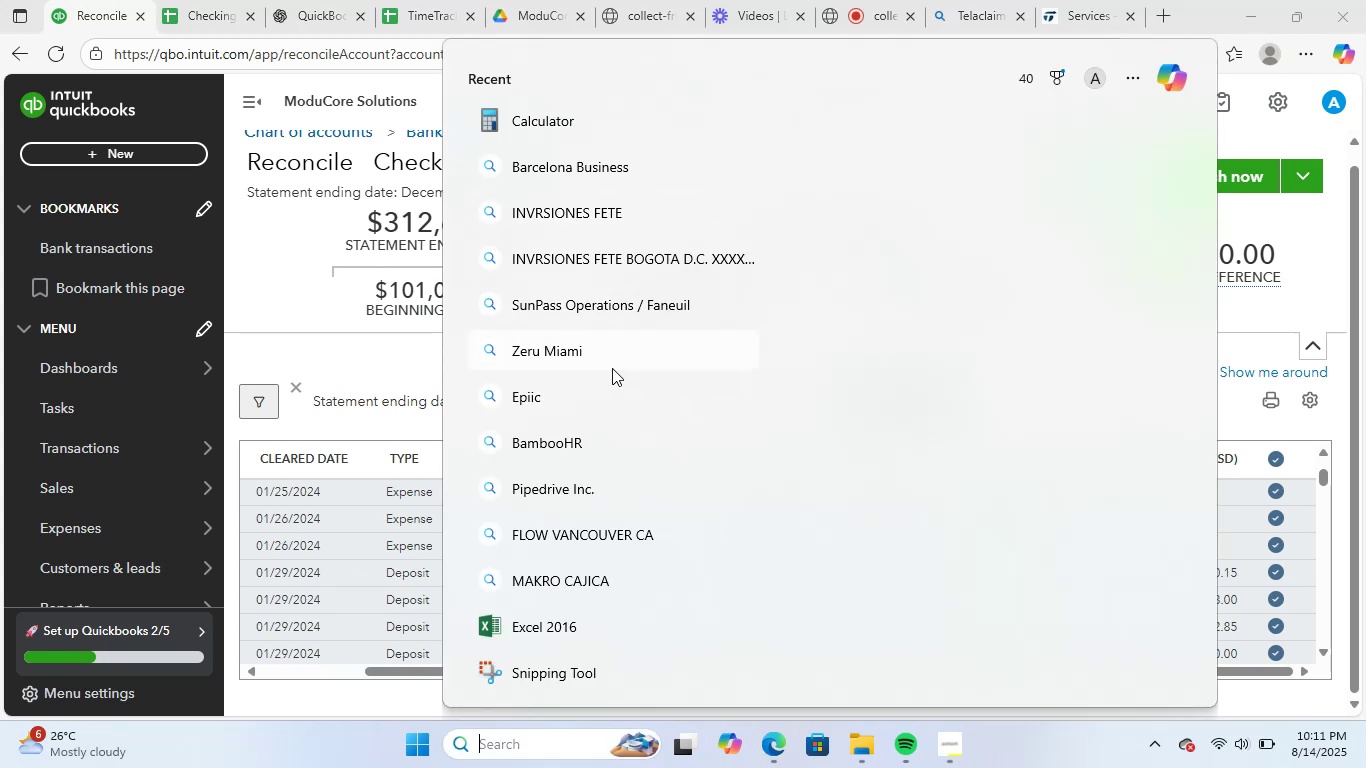 
left_click([589, 127])
 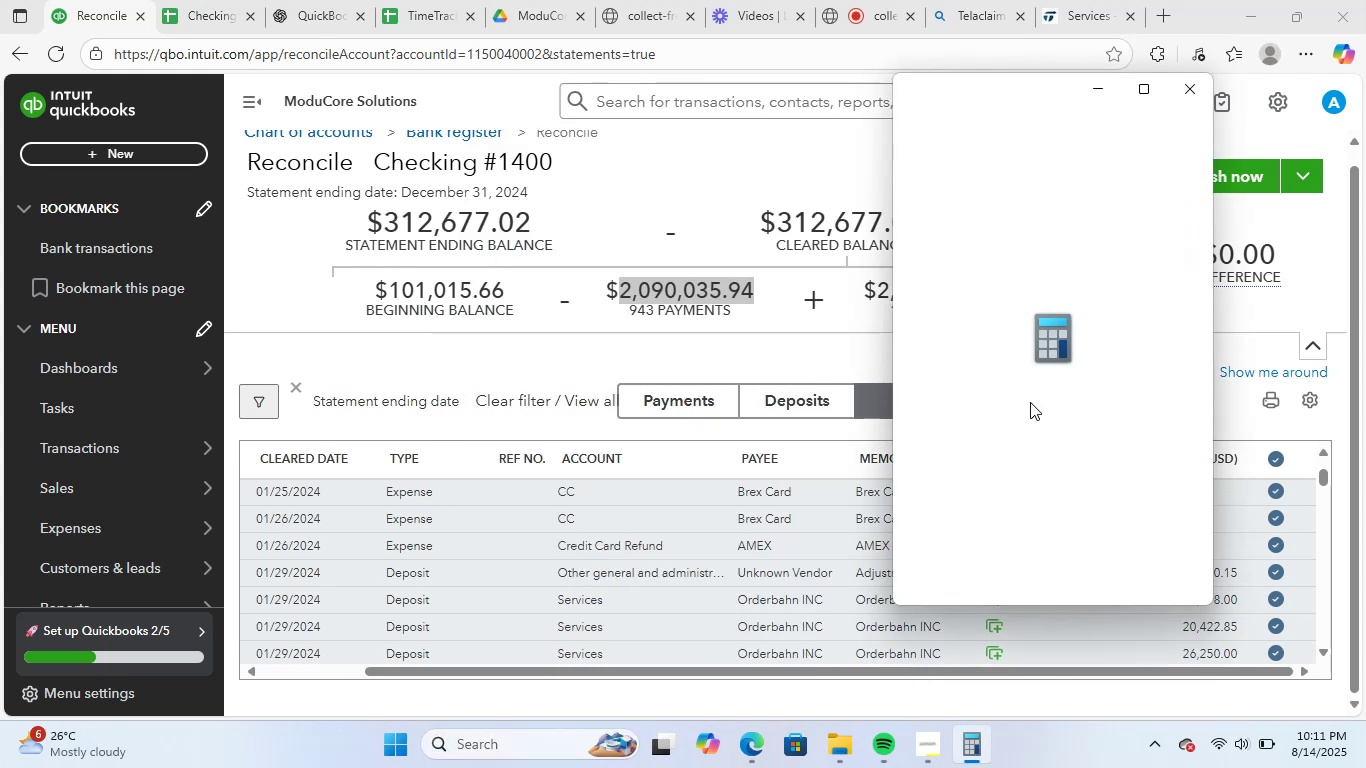 
key(Control+V)
 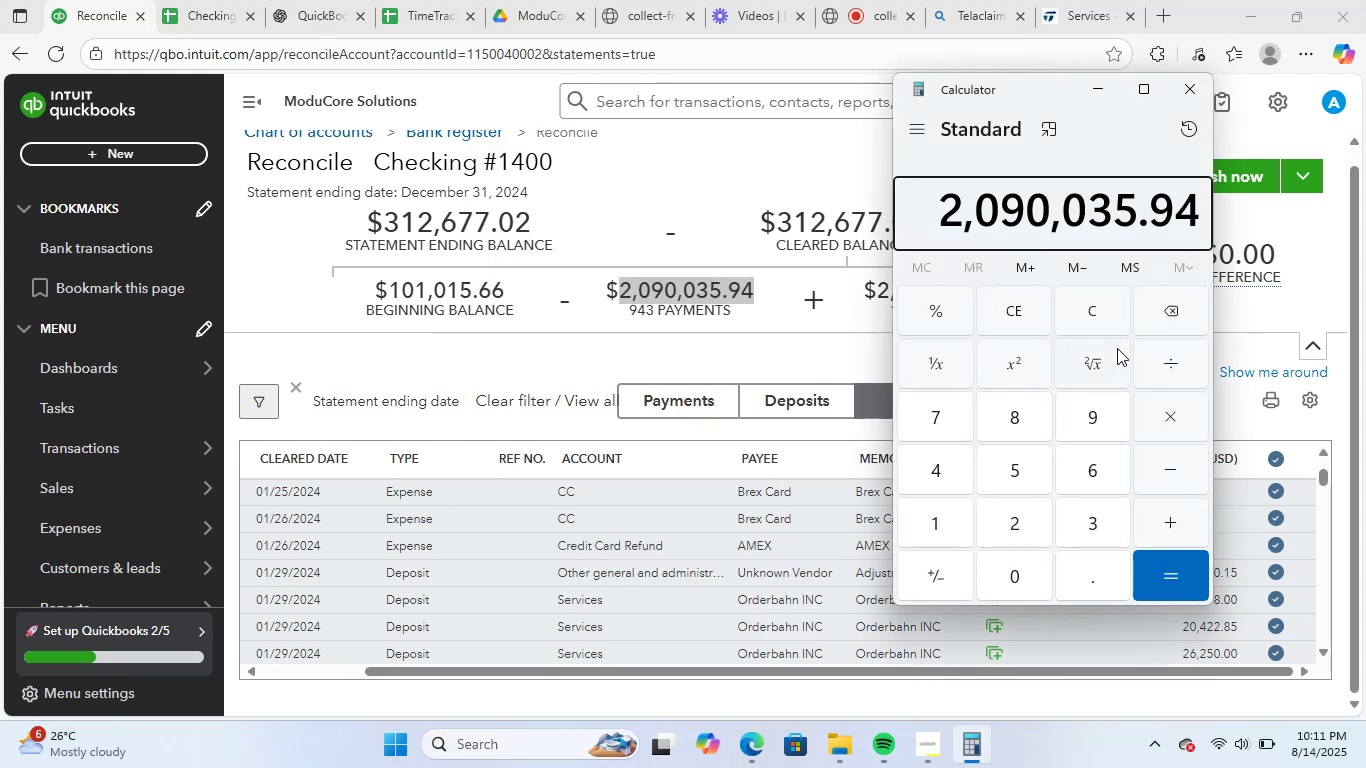 
key(NumpadSubtract)
 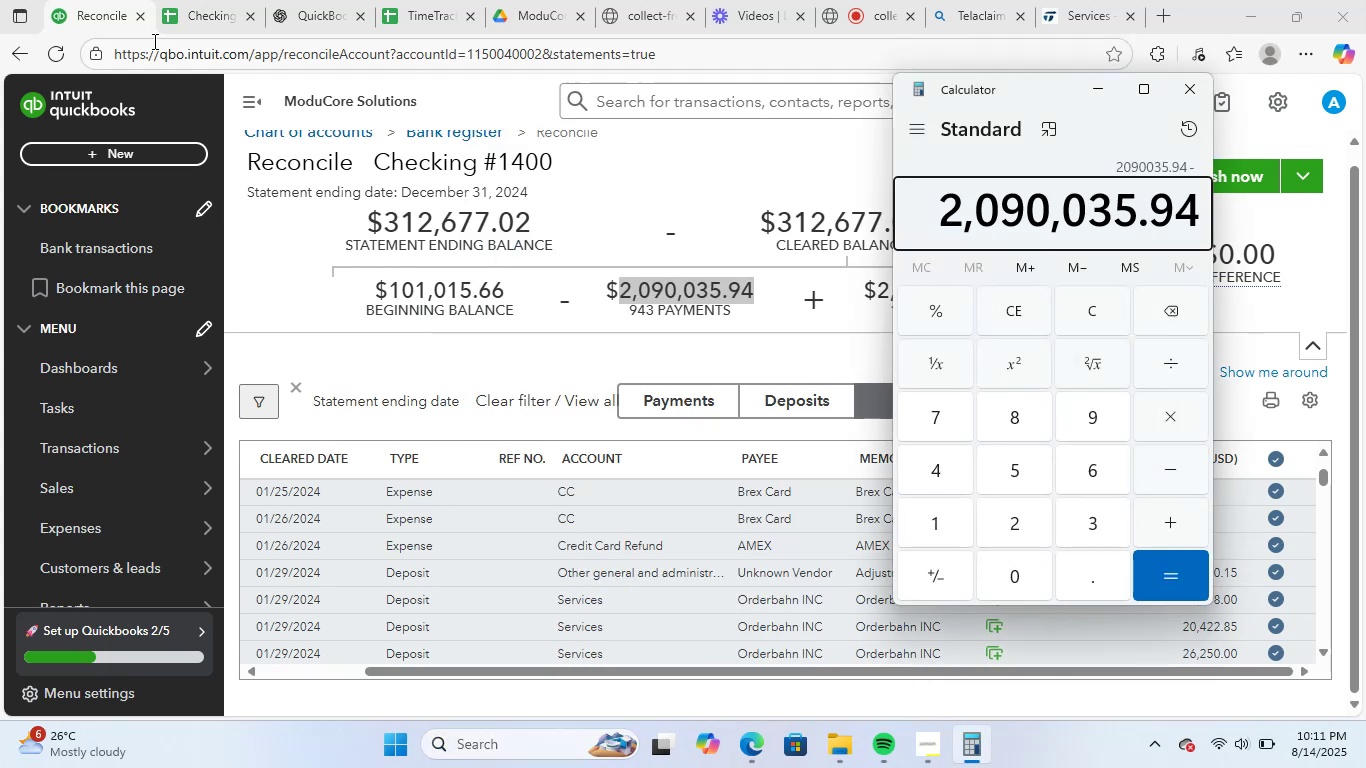 
left_click([205, 0])
 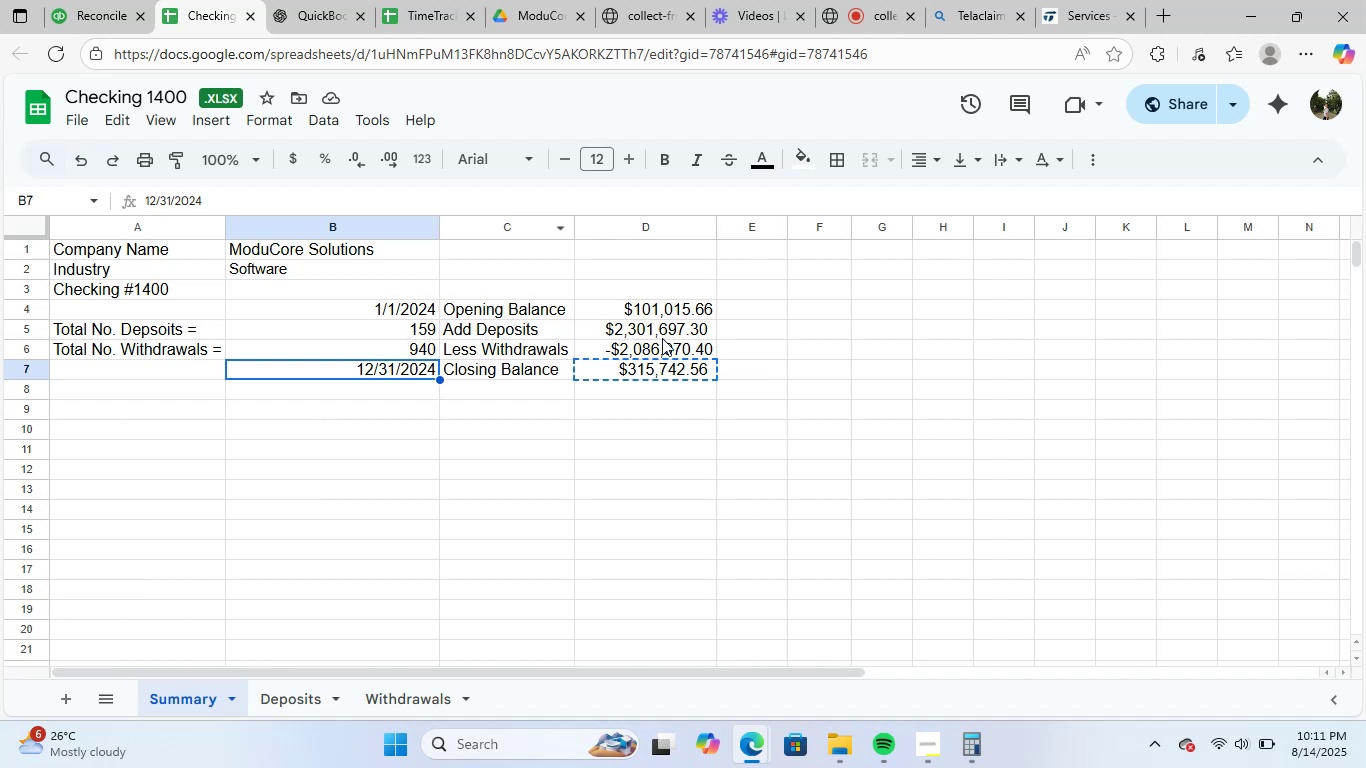 
left_click([663, 351])
 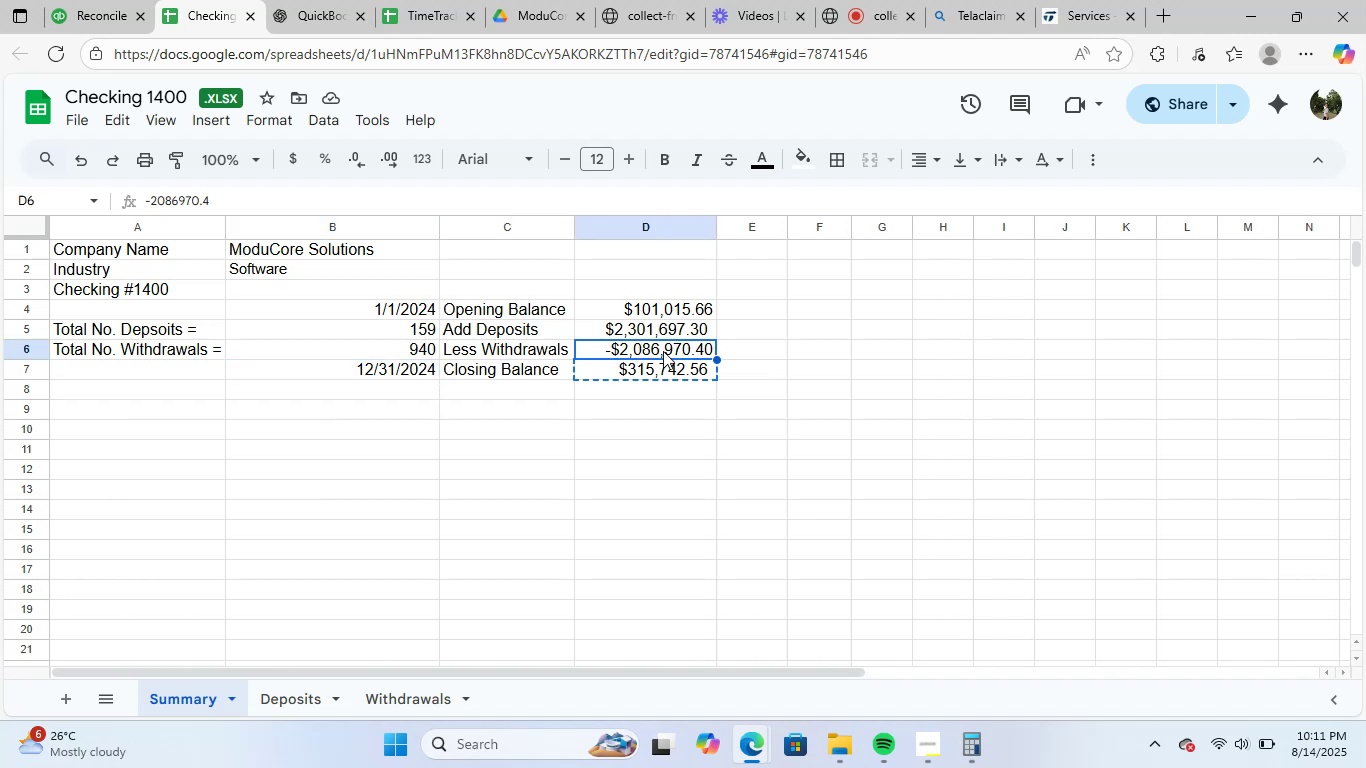 
right_click([663, 351])
 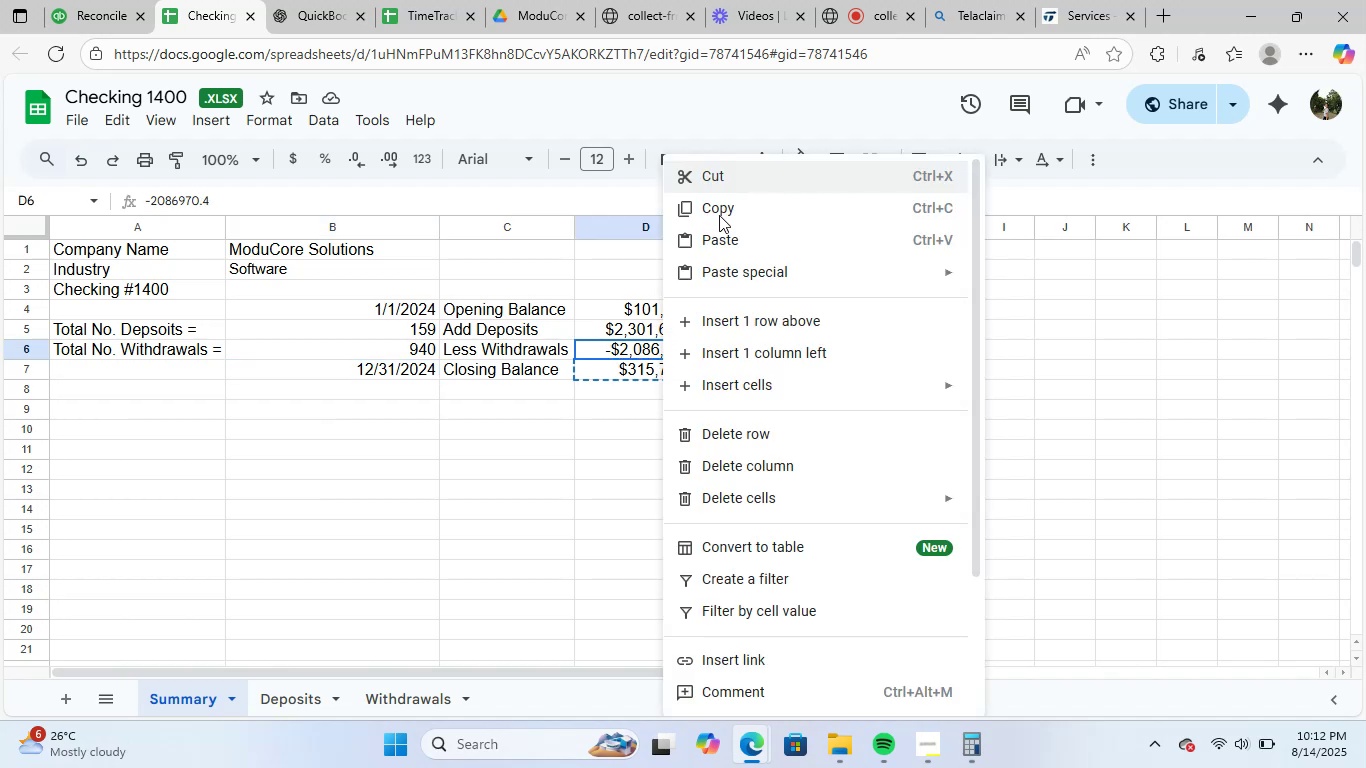 
left_click([726, 207])
 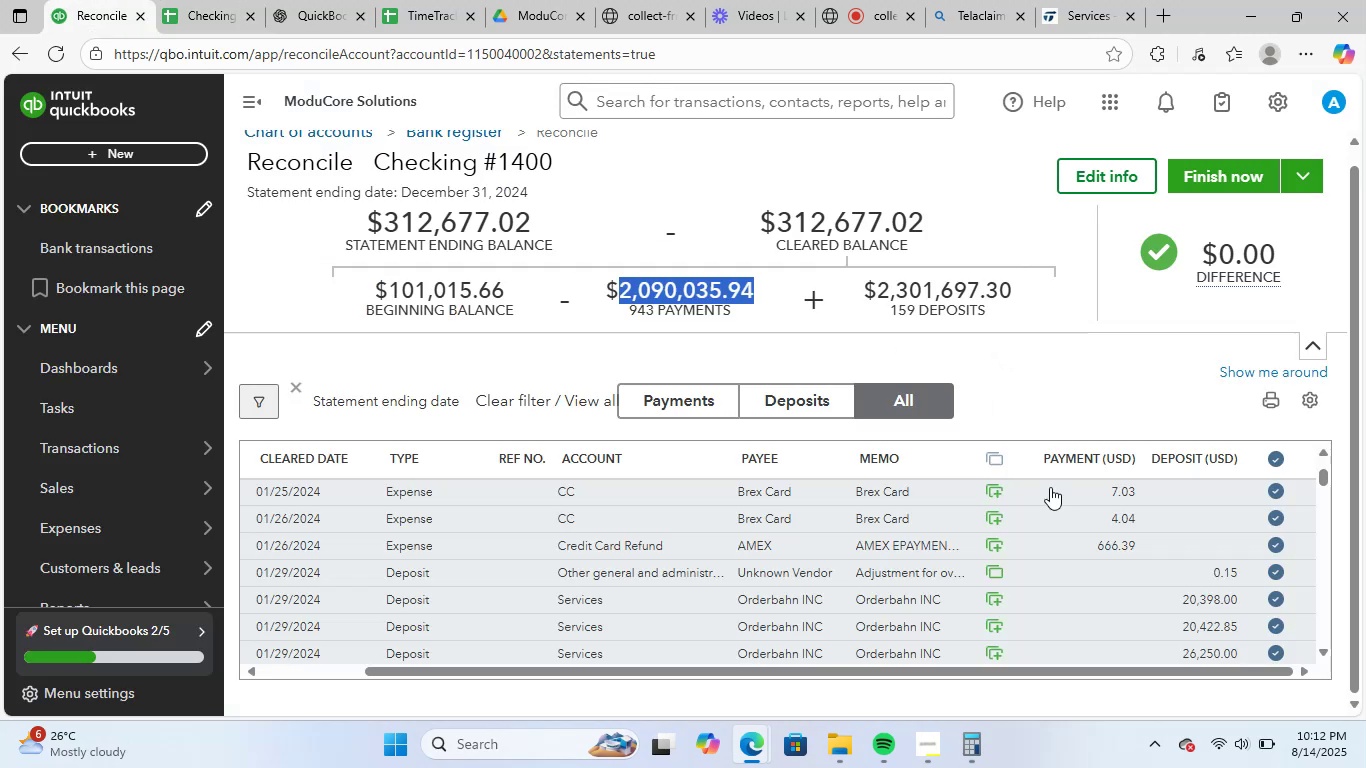 
left_click([974, 746])
 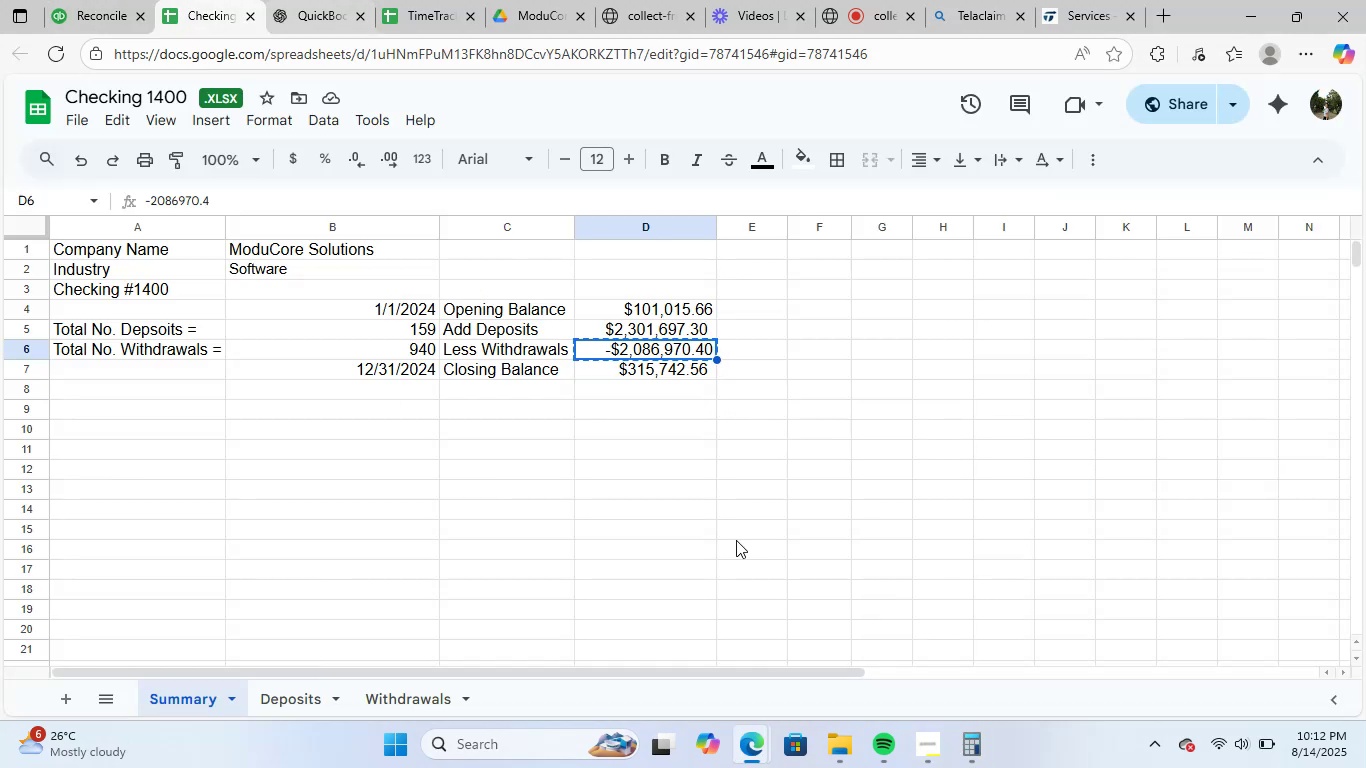 
left_click([986, 750])
 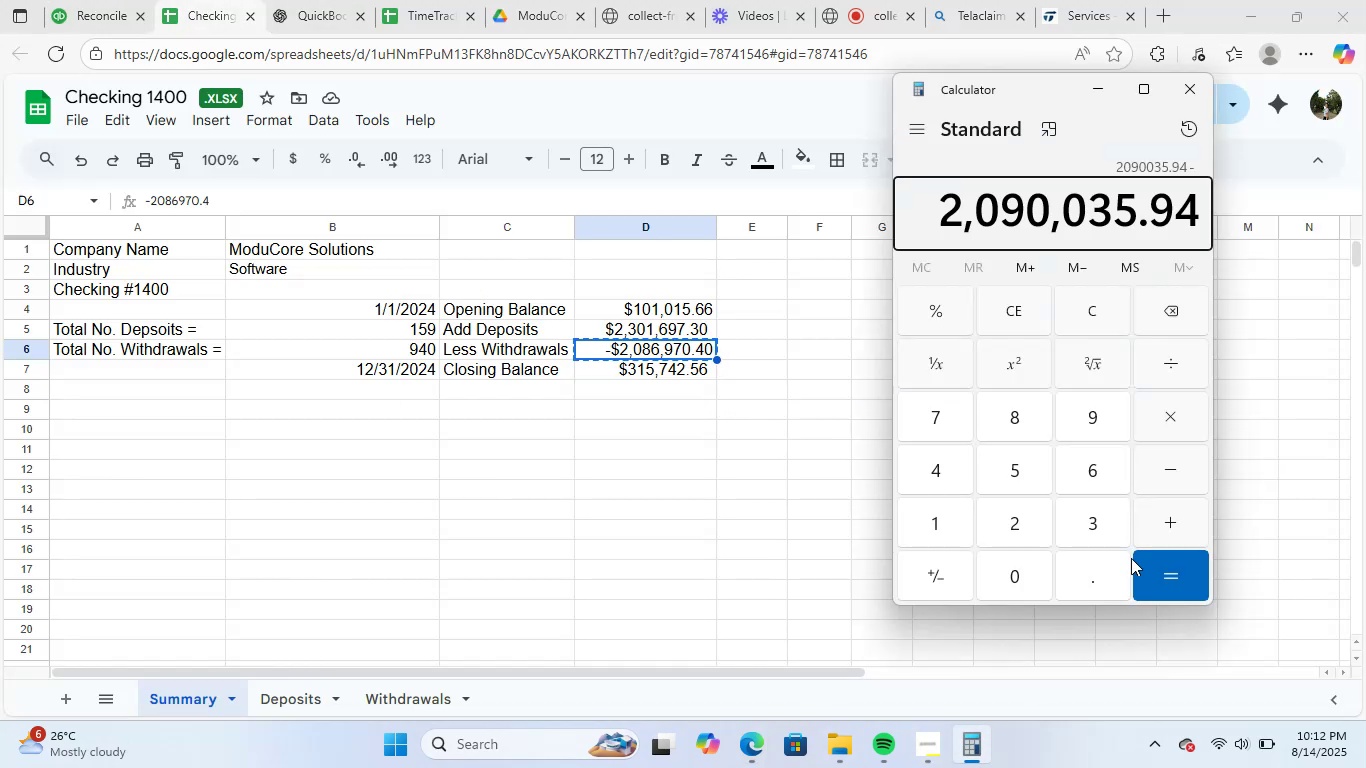 
key(Numpad2)
 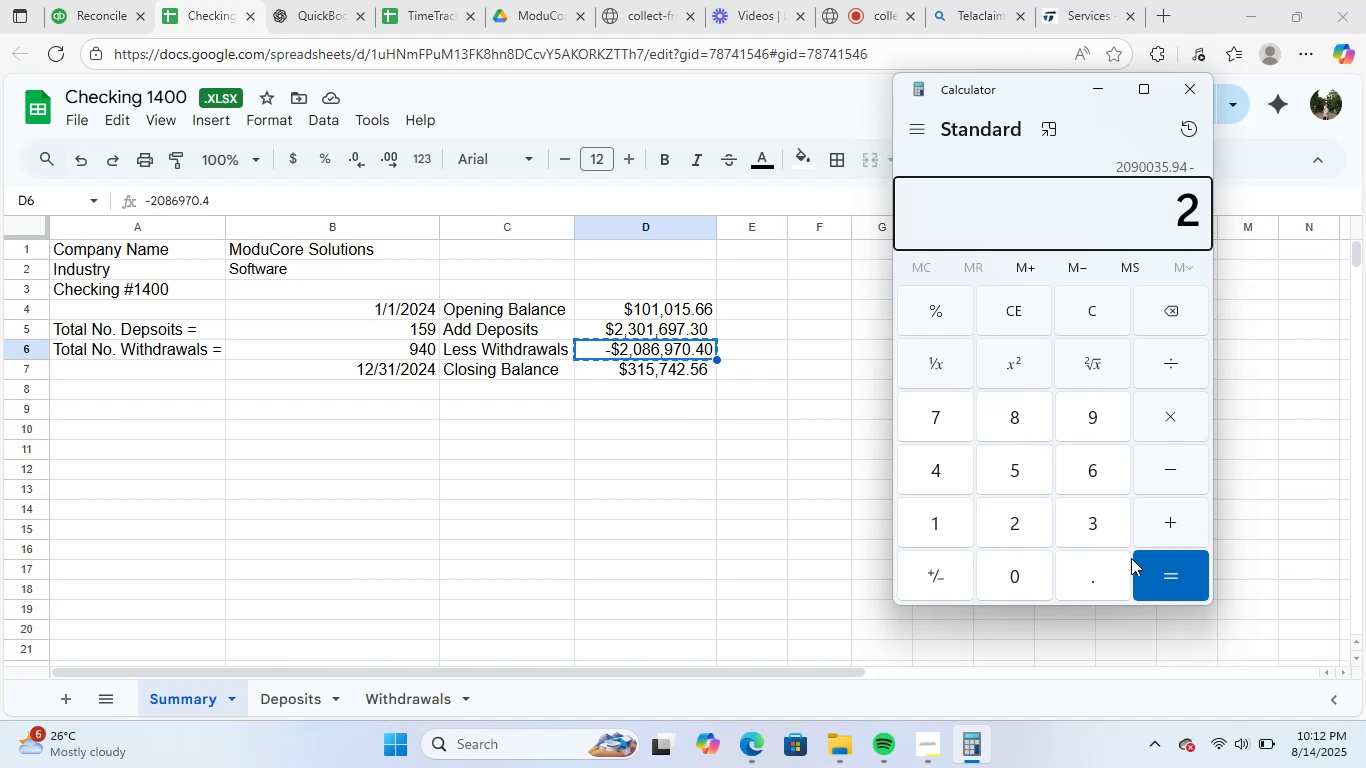 
key(Numpad0)
 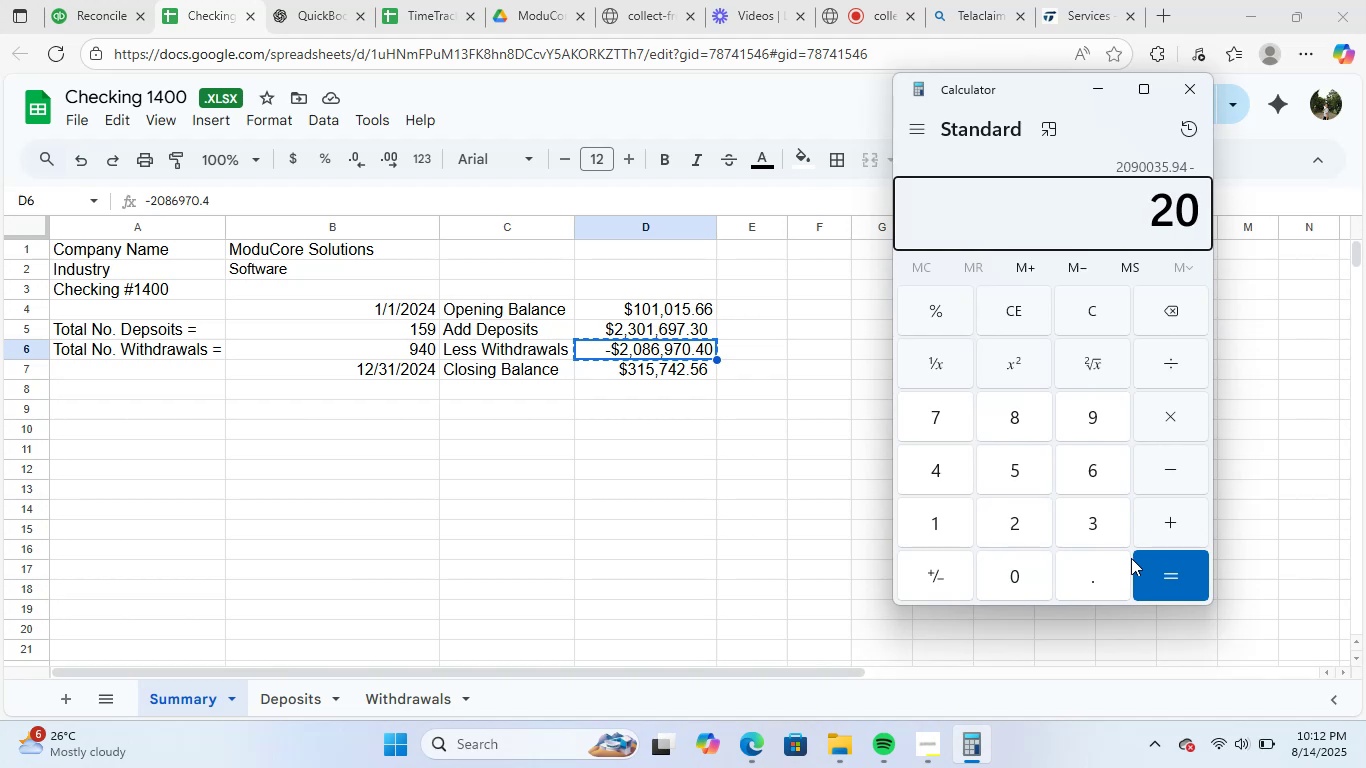 
key(Numpad8)
 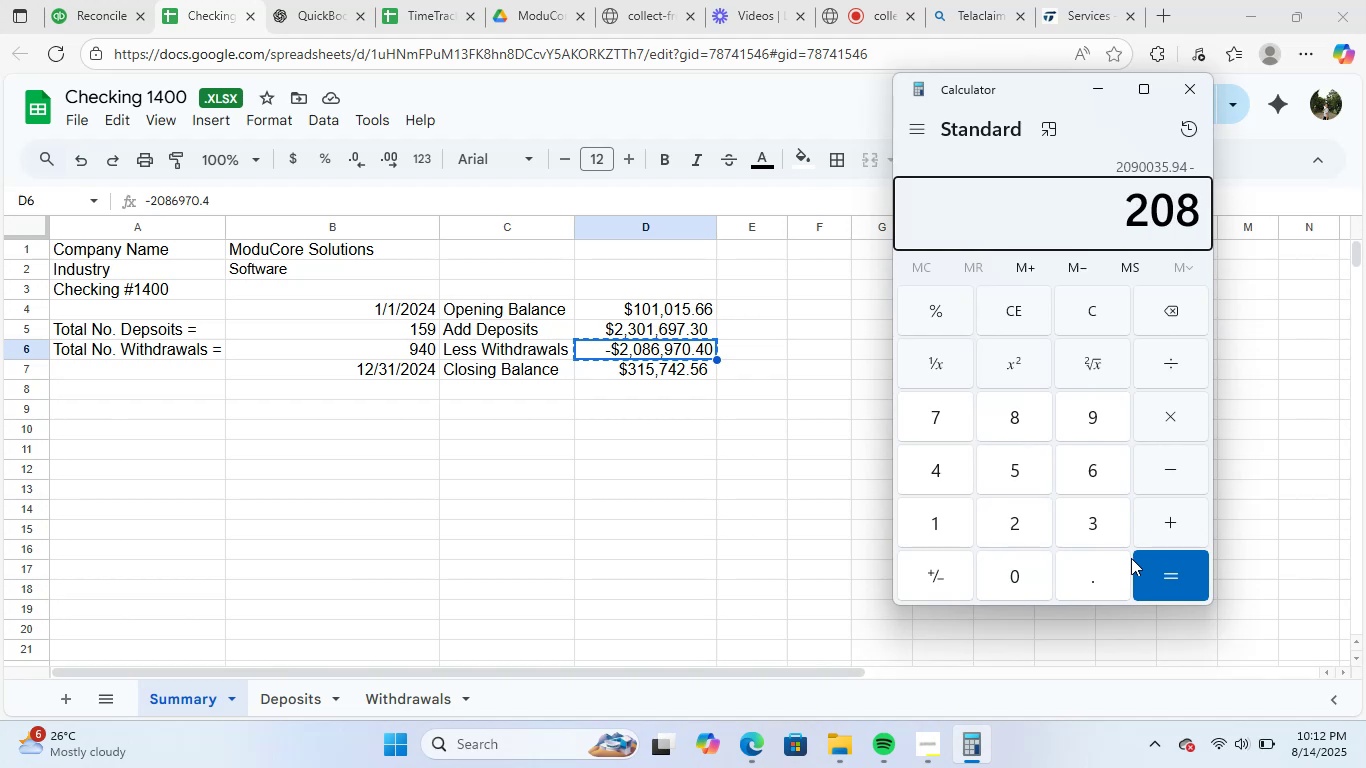 
key(Numpad6)
 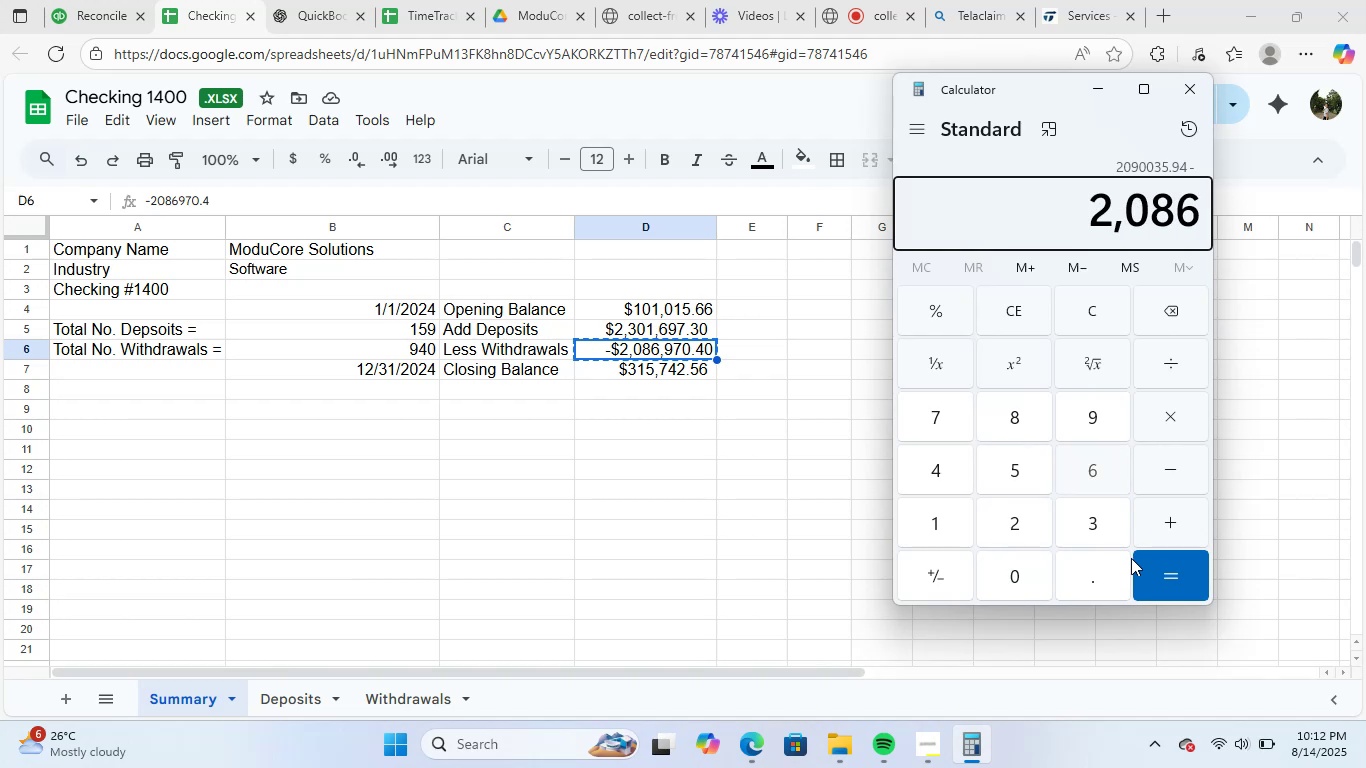 
key(Numpad9)
 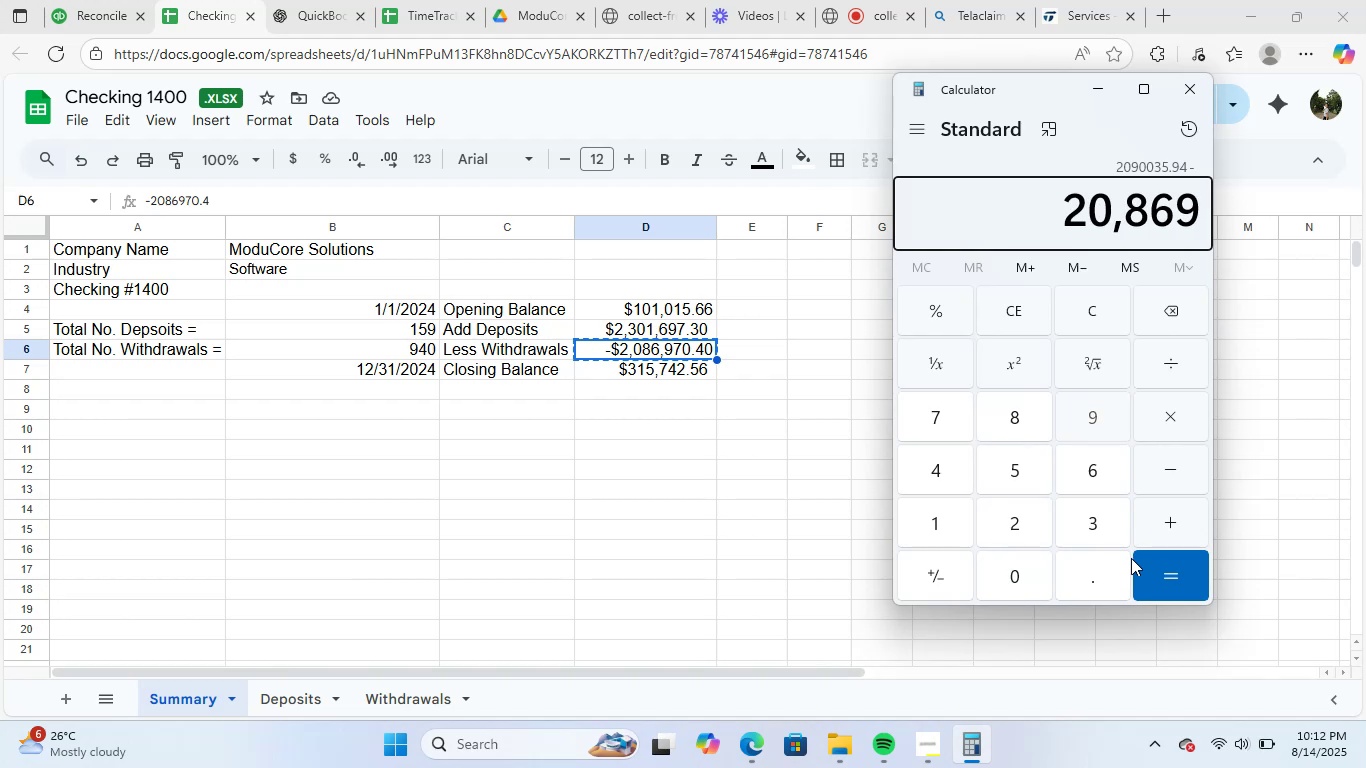 
key(Numpad7)
 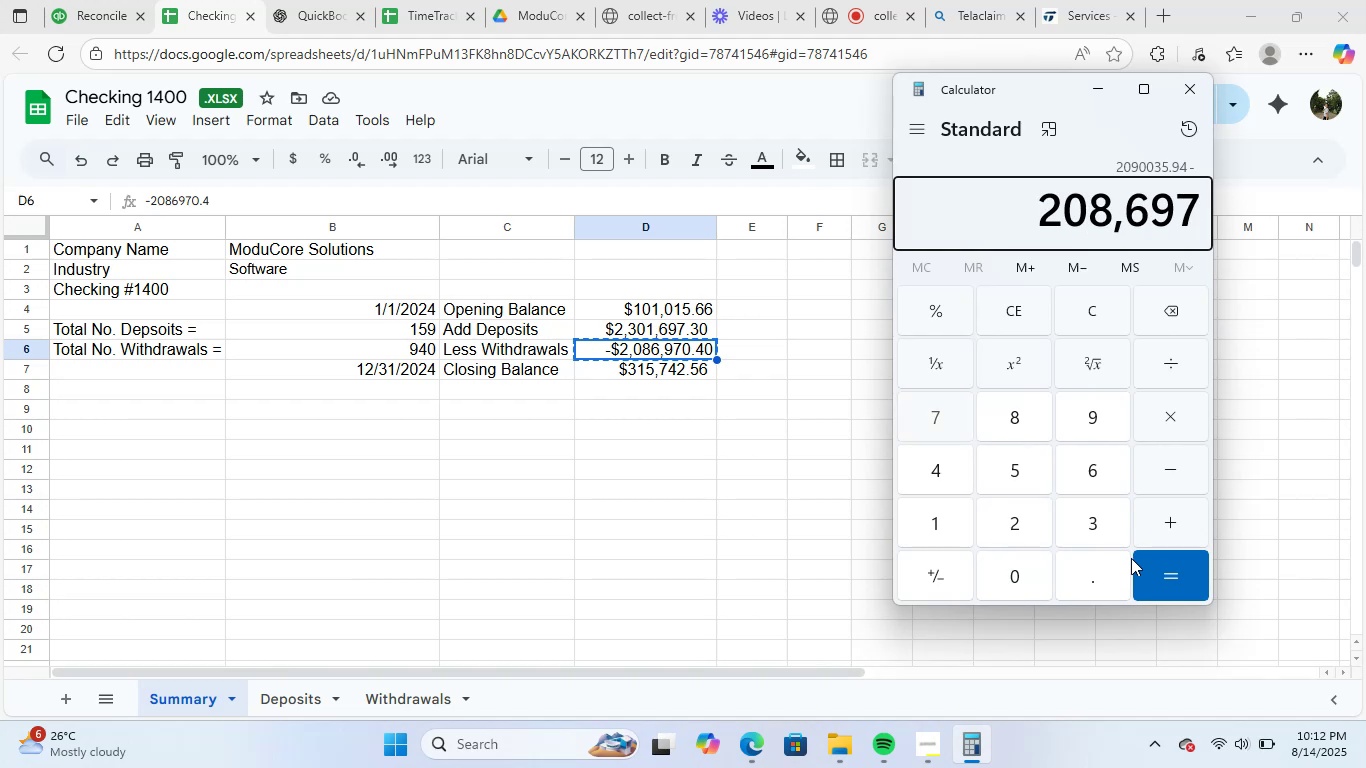 
key(Numpad0)
 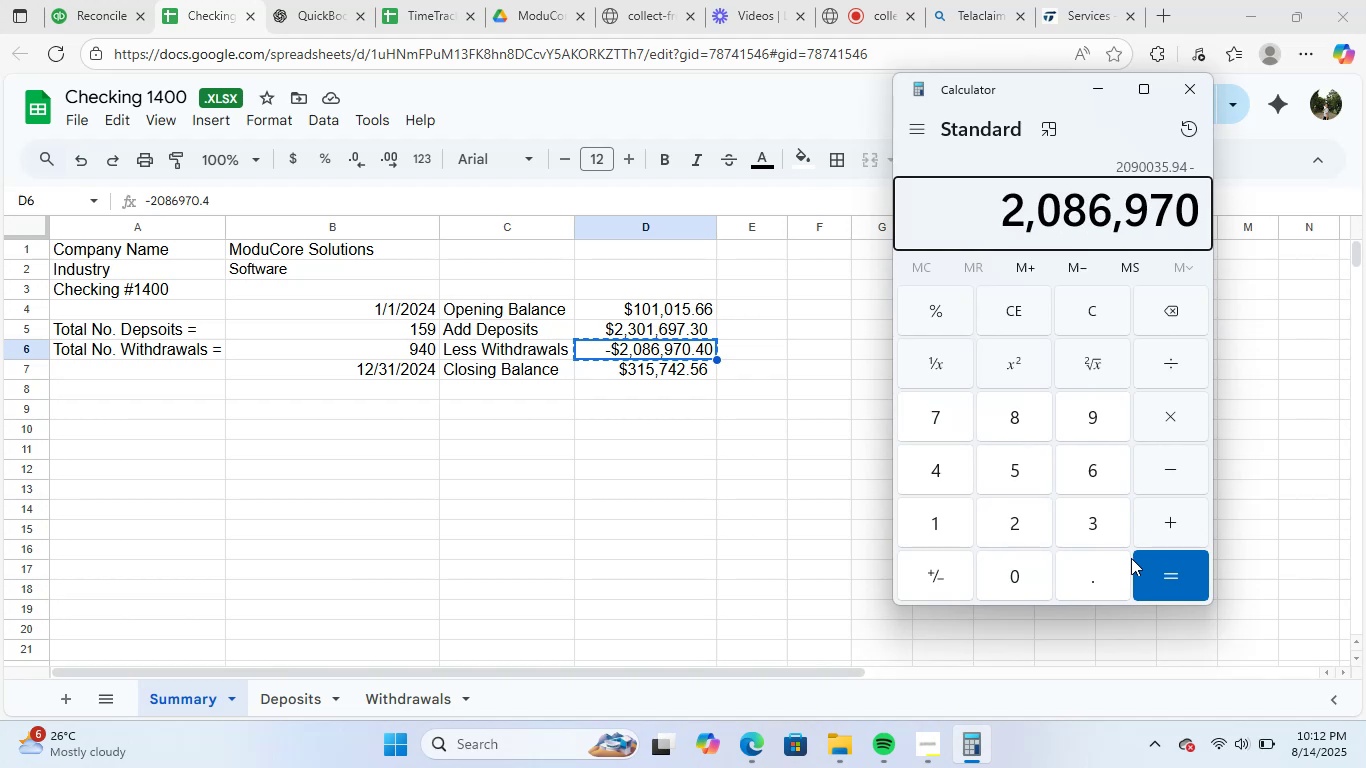 
key(NumpadDecimal)
 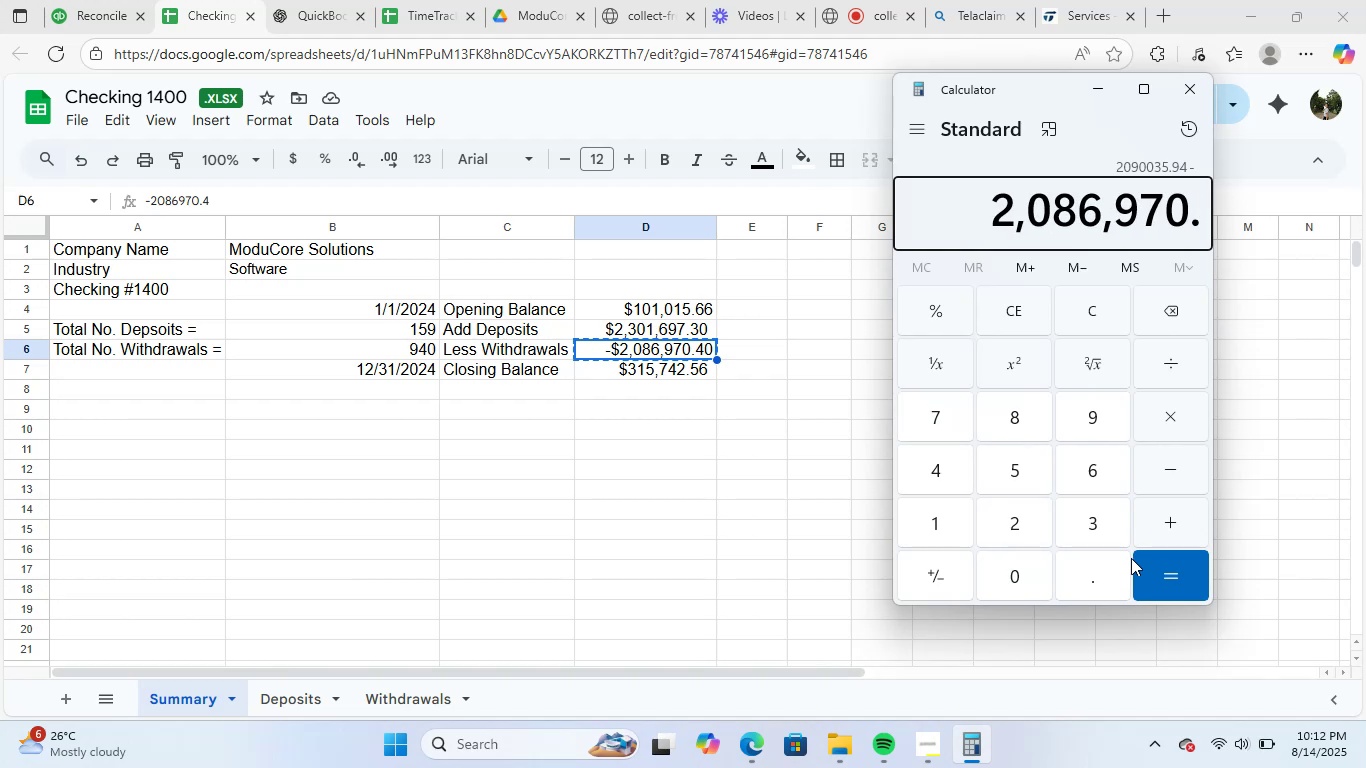 
key(Numpad4)
 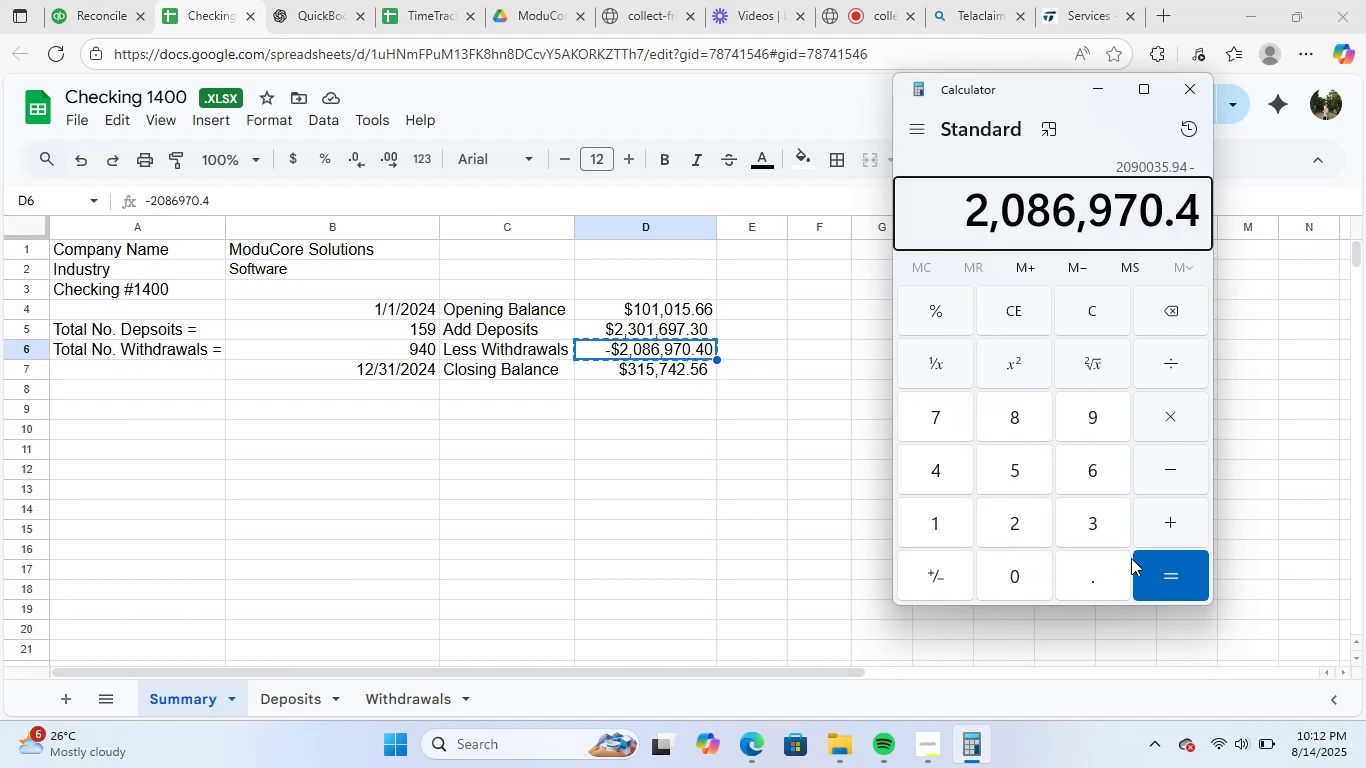 
key(Numpad0)
 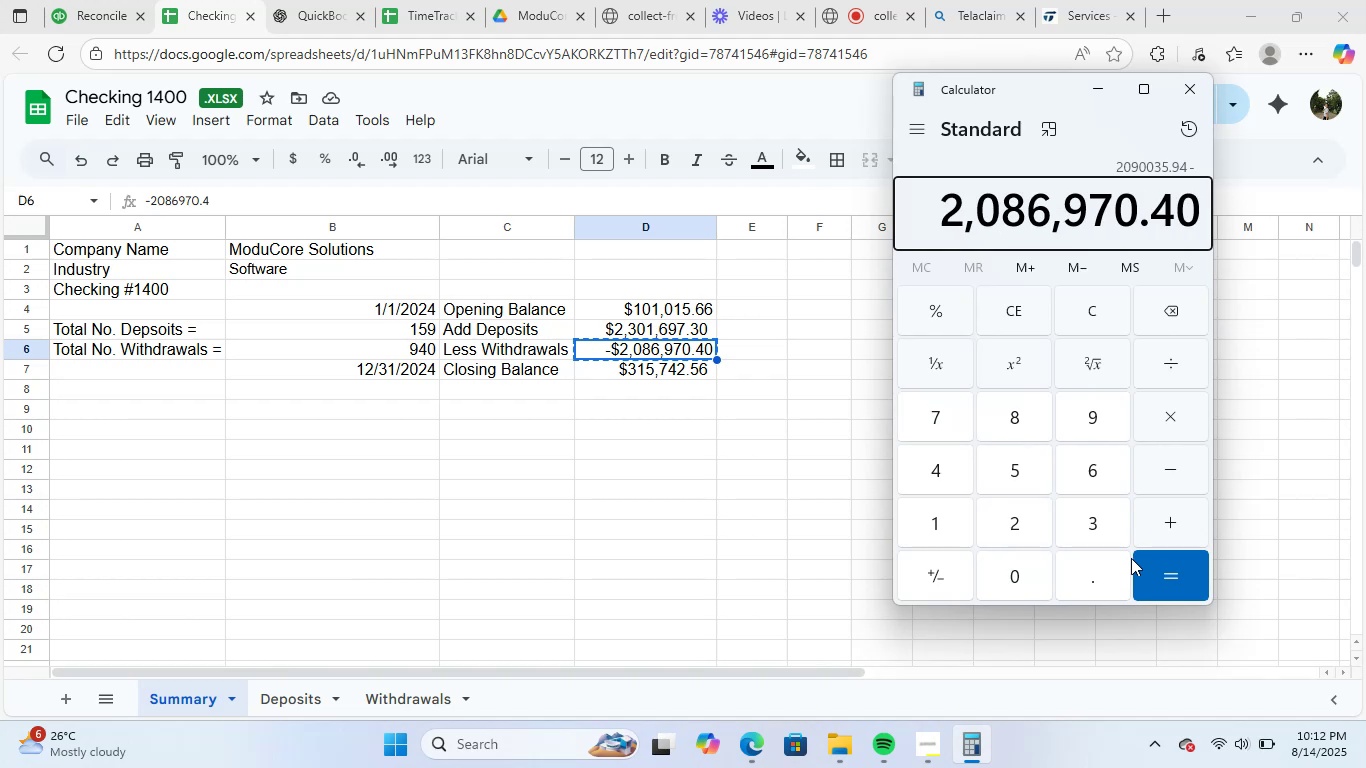 
key(NumpadEnter)
 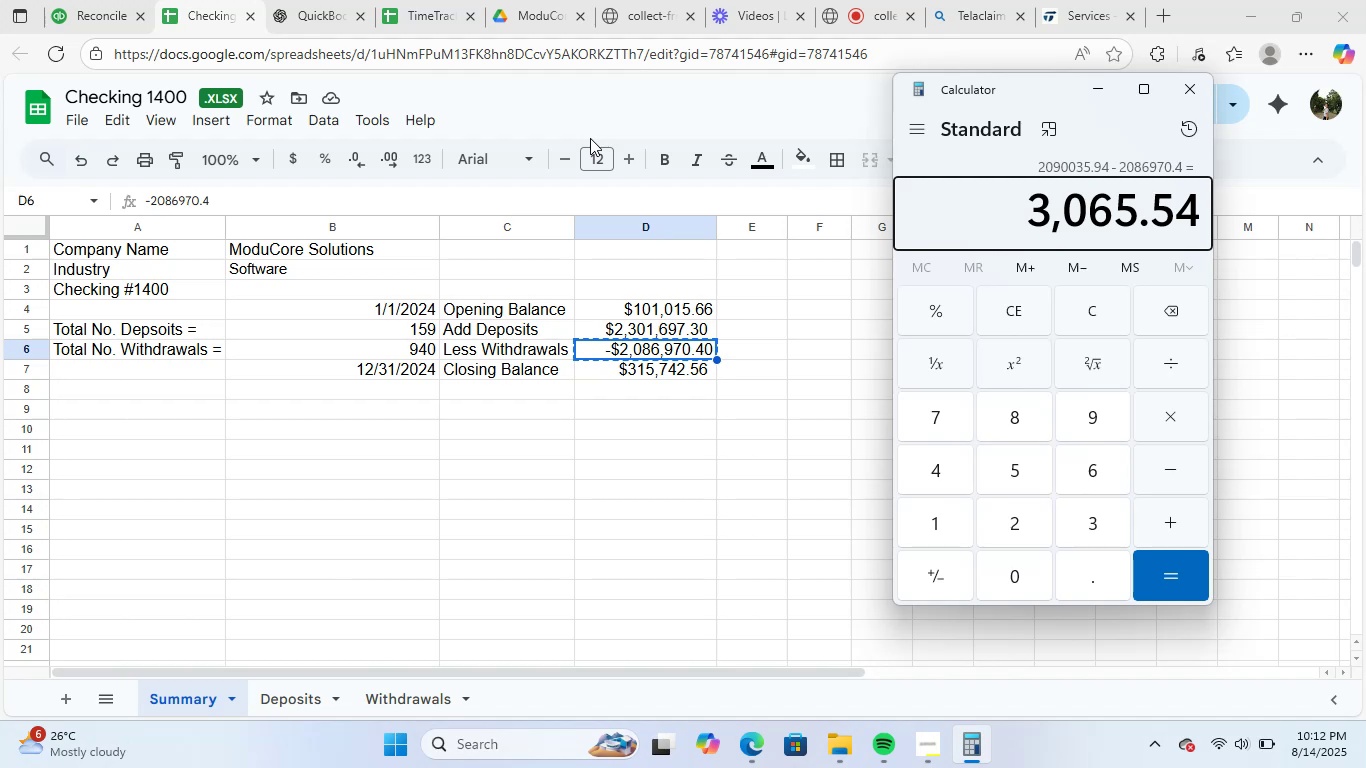 
wait(11.5)
 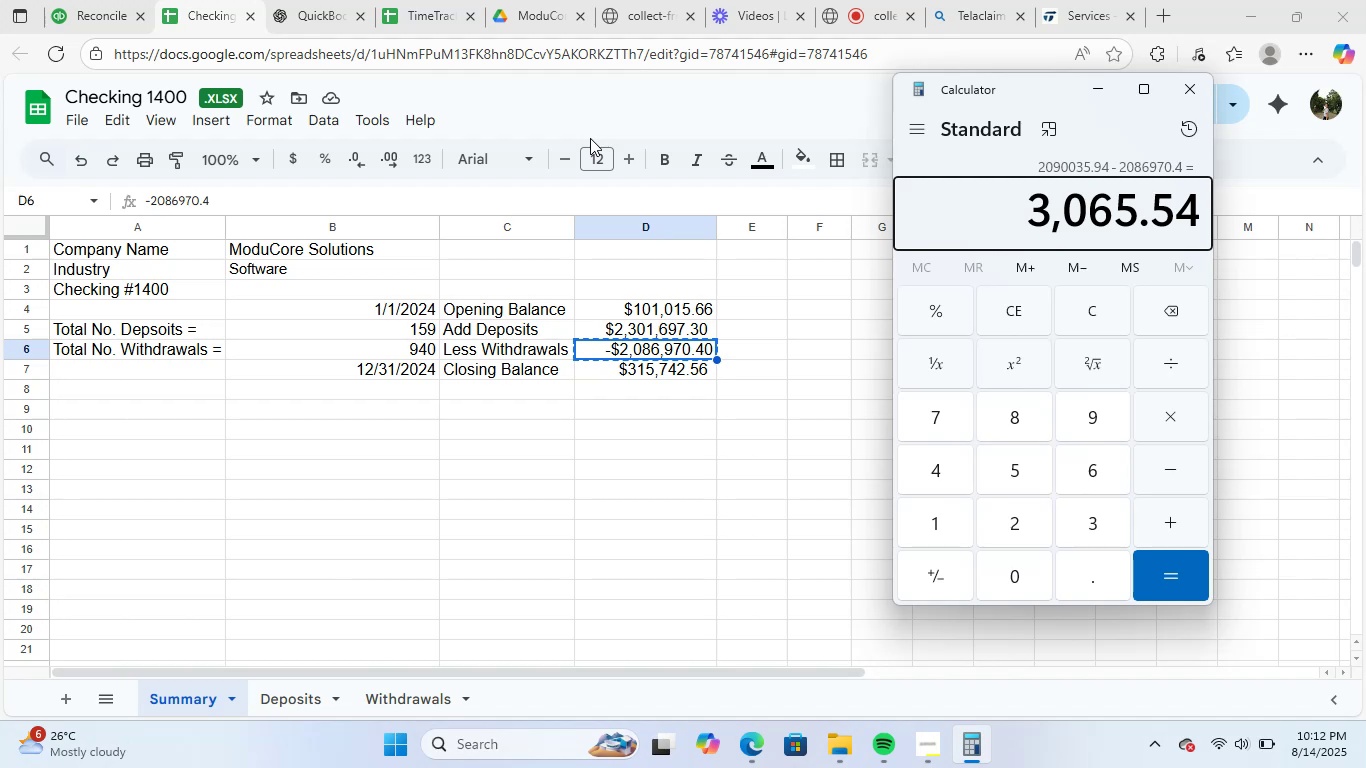 
left_click([124, 0])
 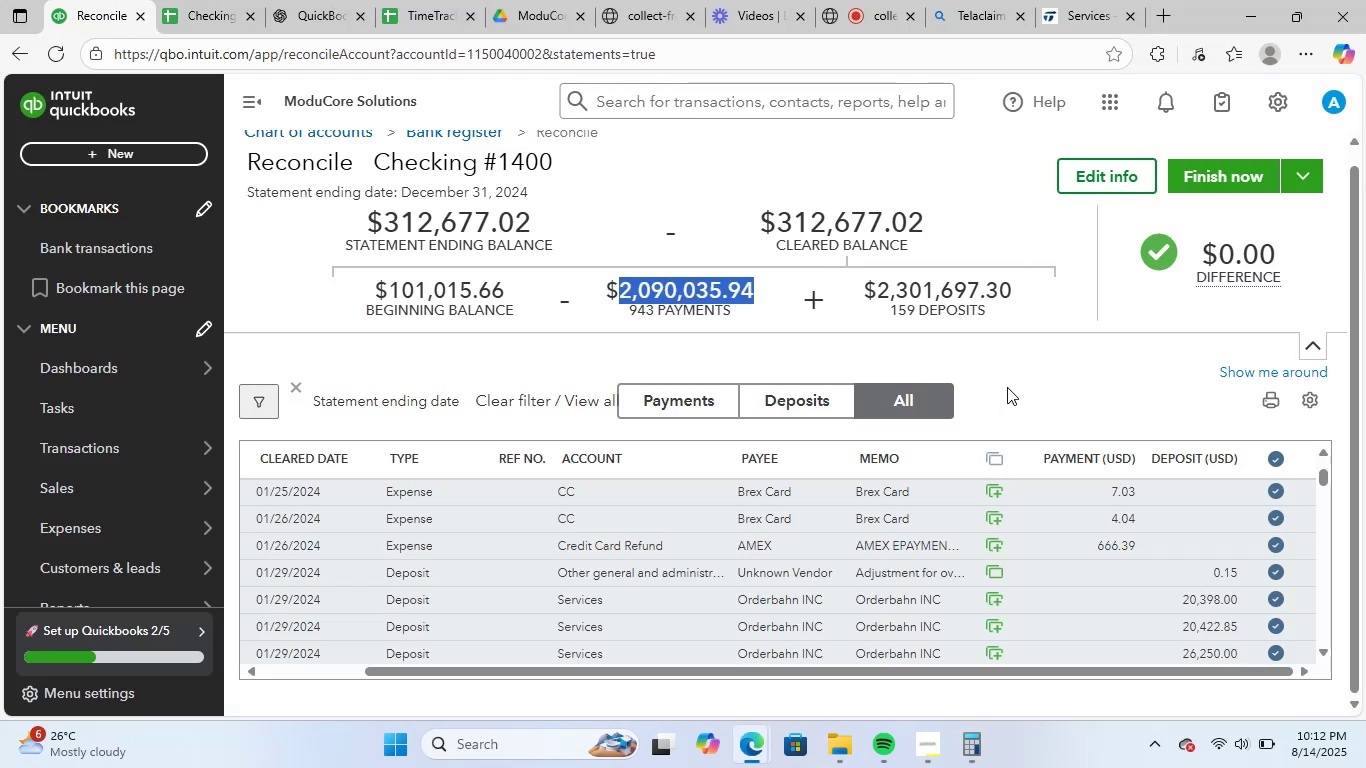 
left_click([1023, 387])
 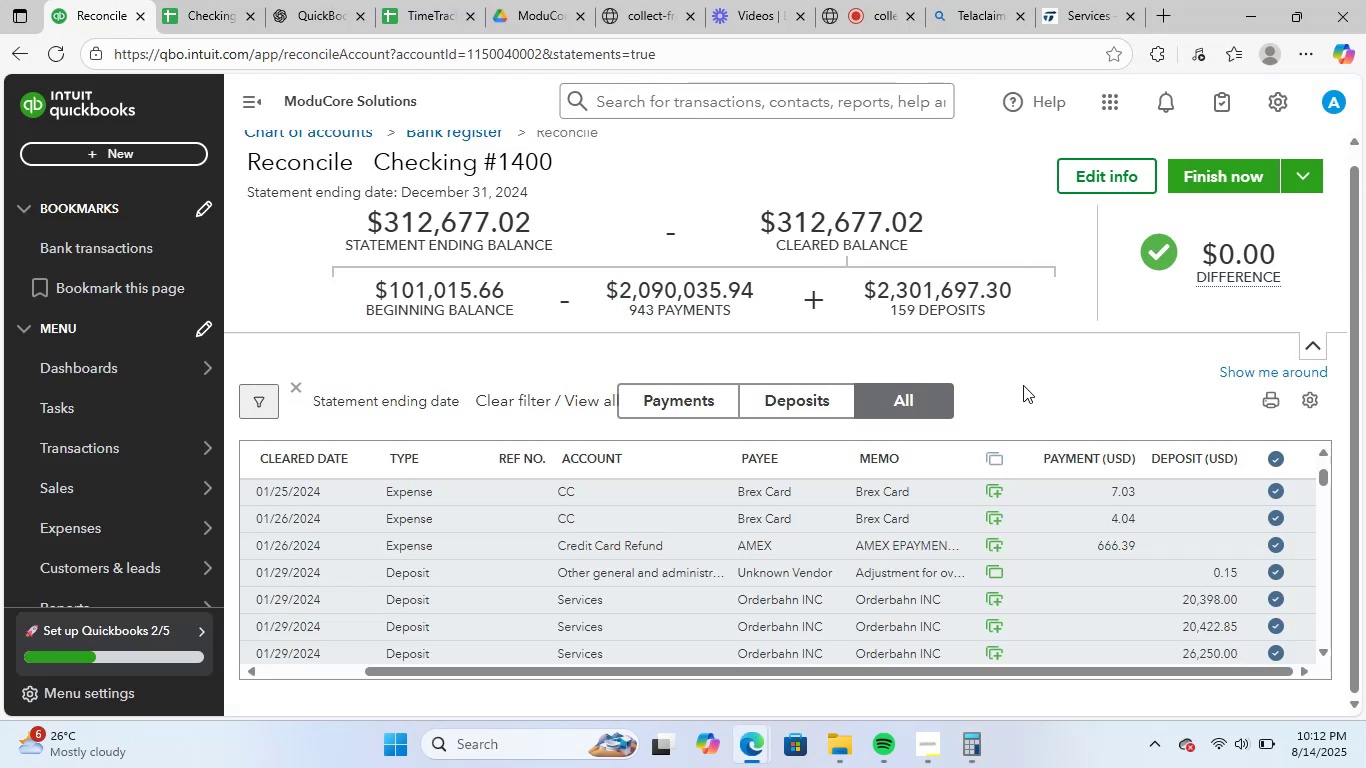 
scroll: coordinate [1139, 489], scroll_direction: up, amount: 3.0
 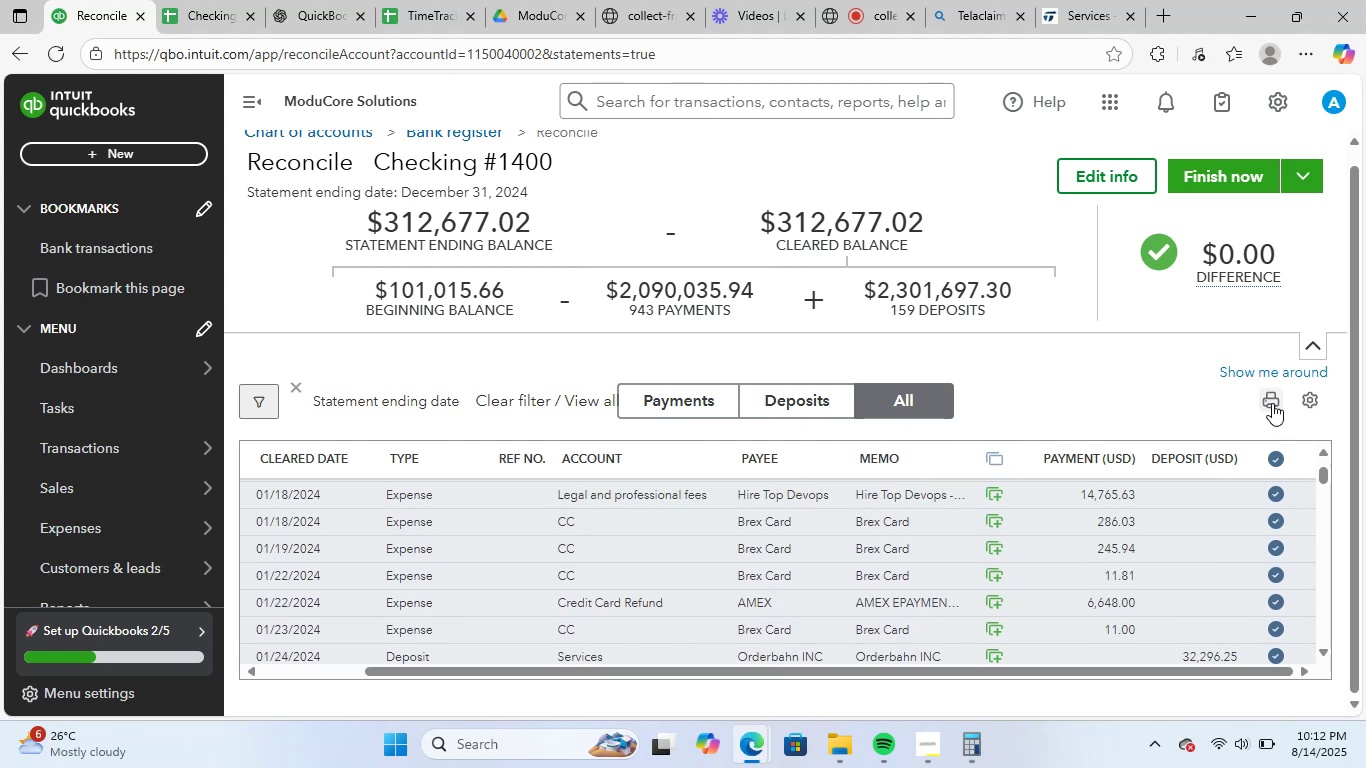 
left_click([1272, 403])
 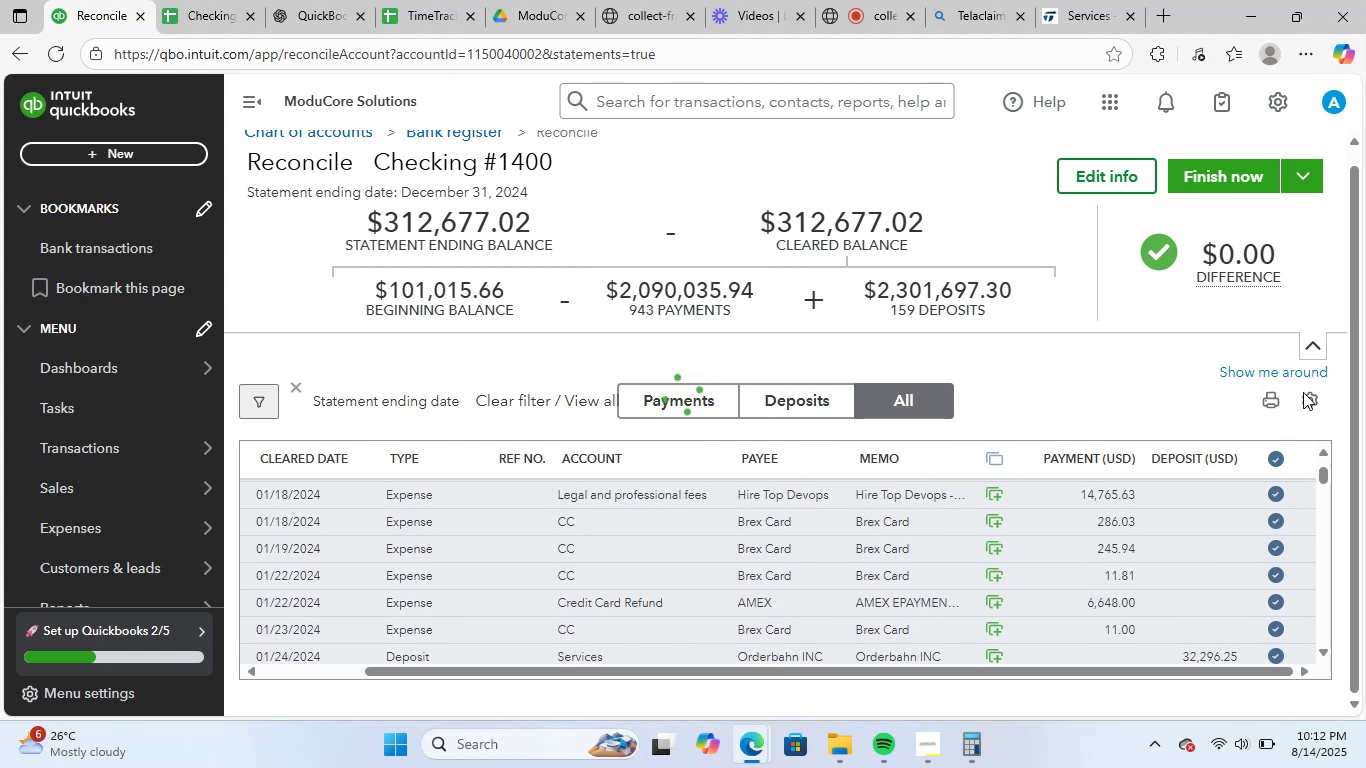 
wait(10.31)
 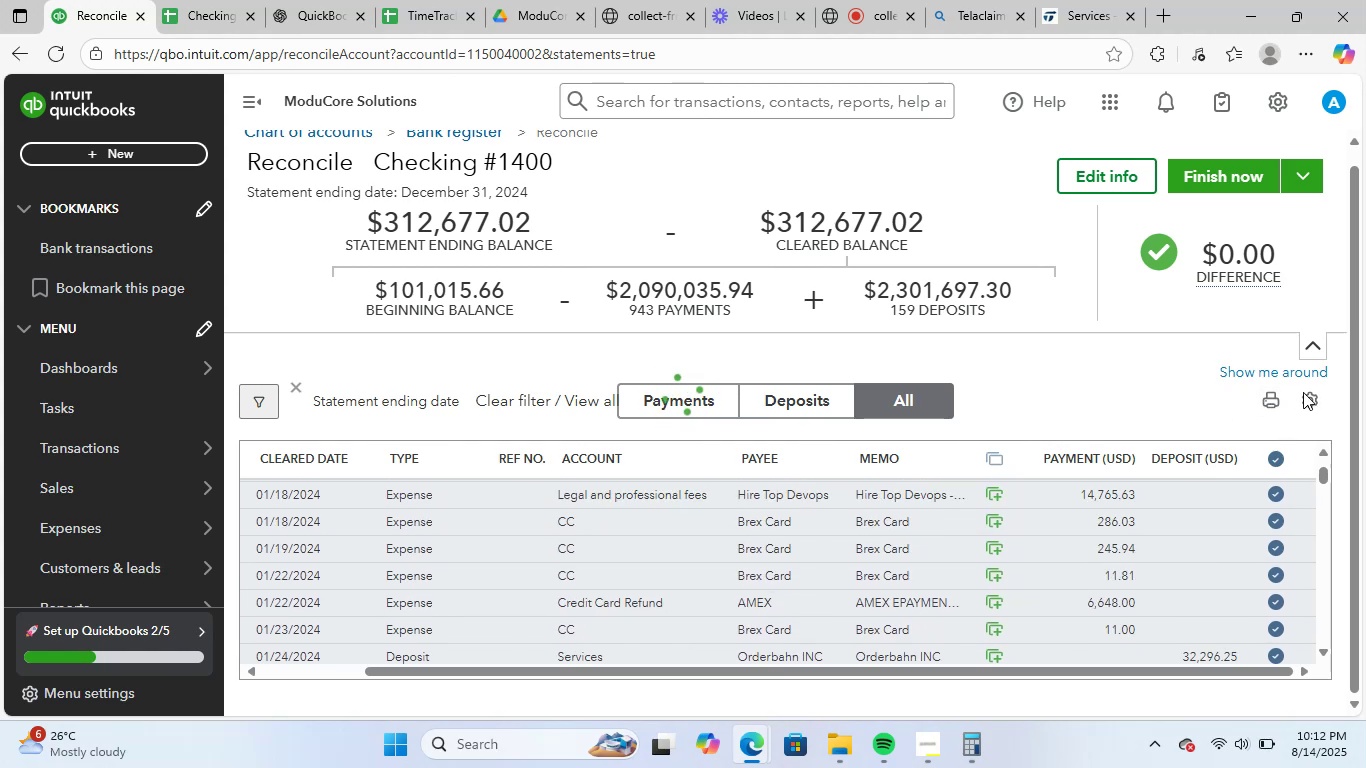 
left_click([1272, 393])
 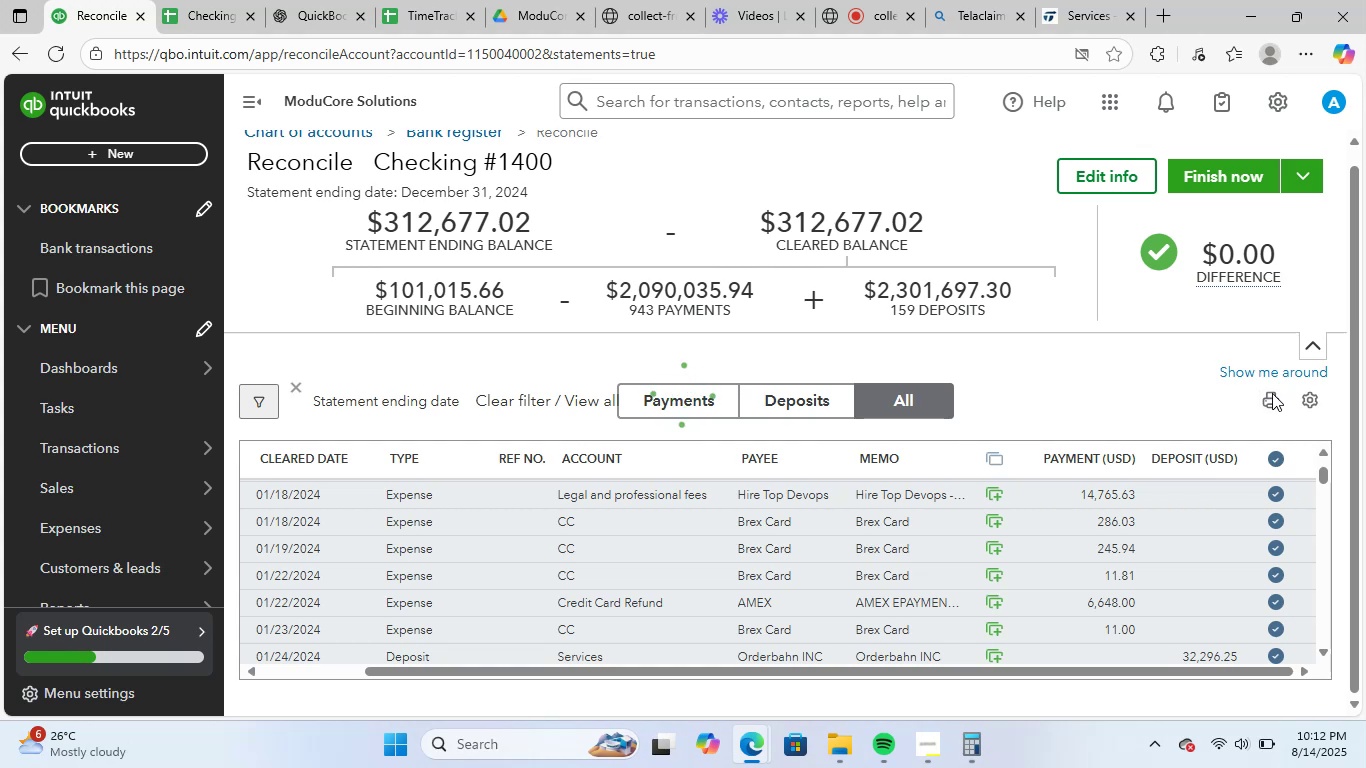 
wait(8.2)
 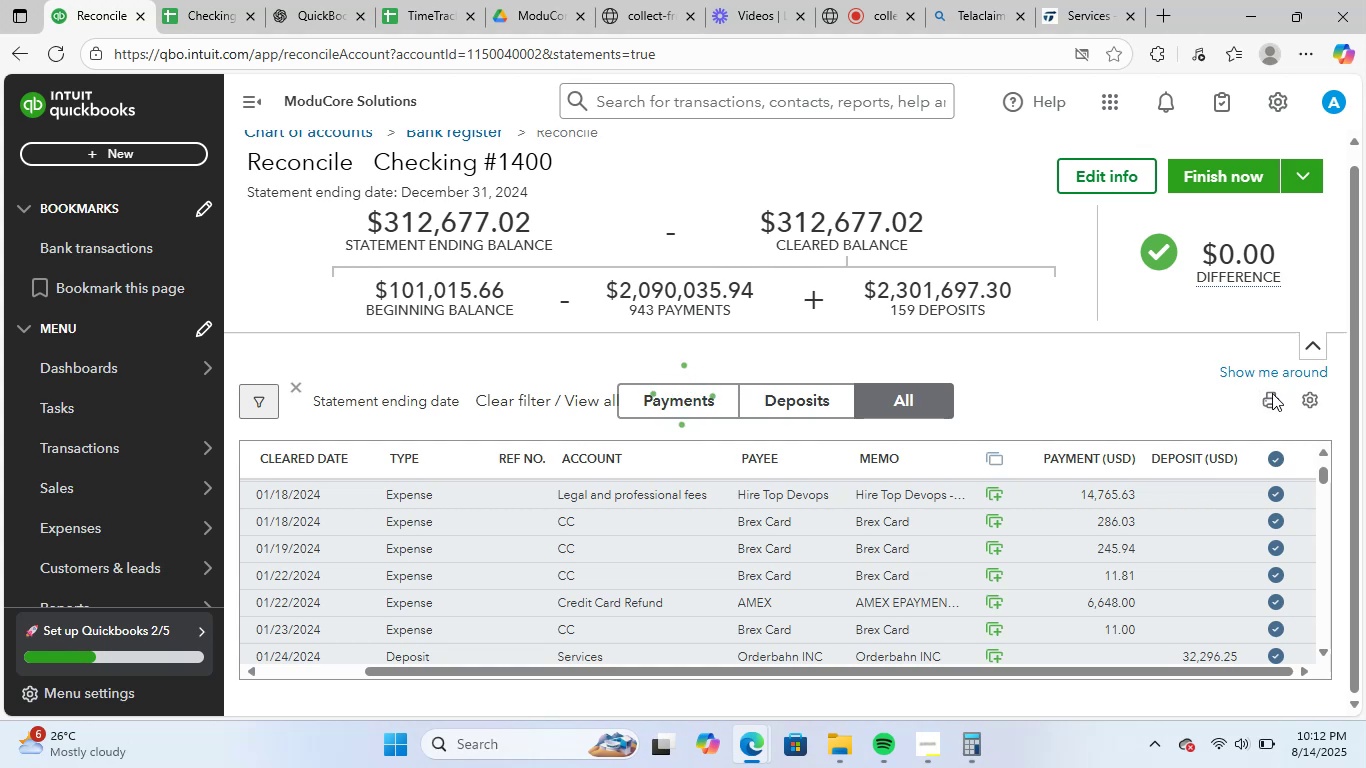 
left_click([1310, 400])
 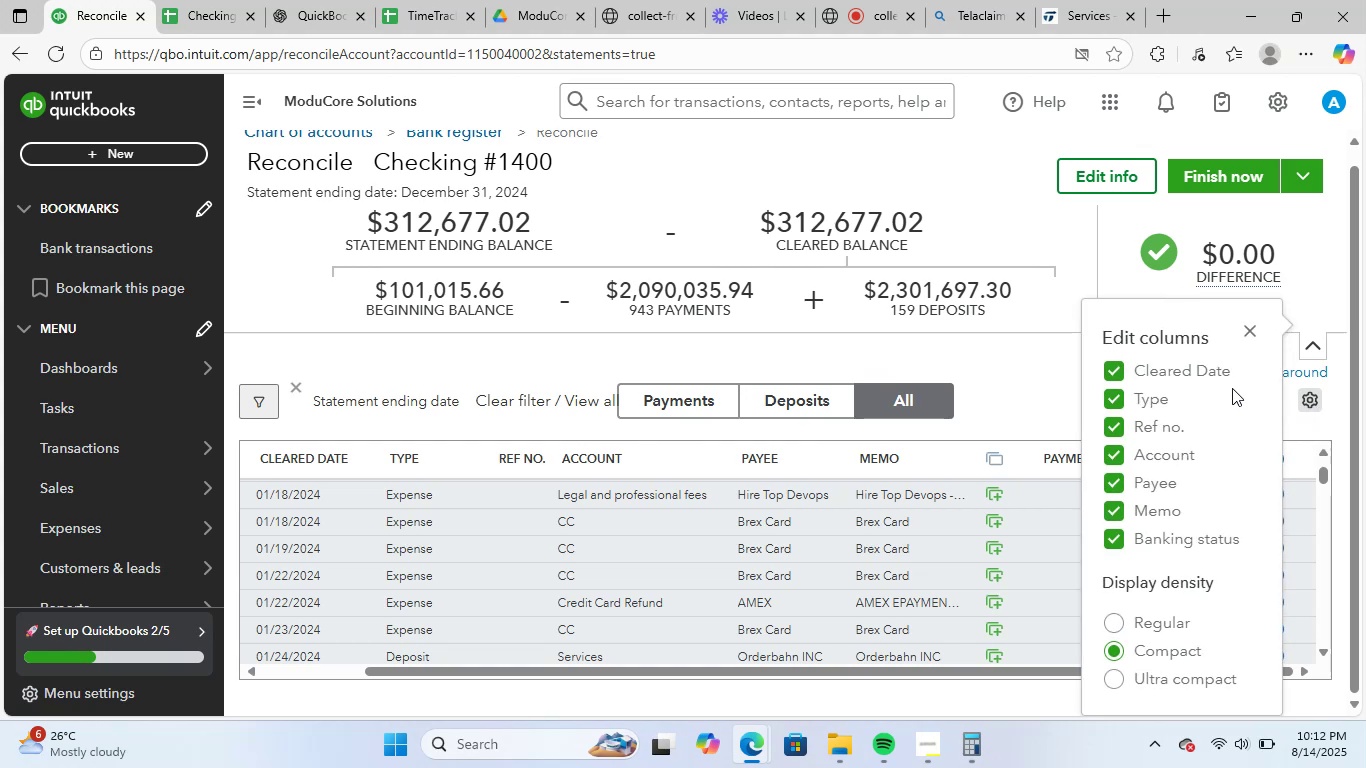 
scroll: coordinate [1204, 620], scroll_direction: down, amount: 3.0
 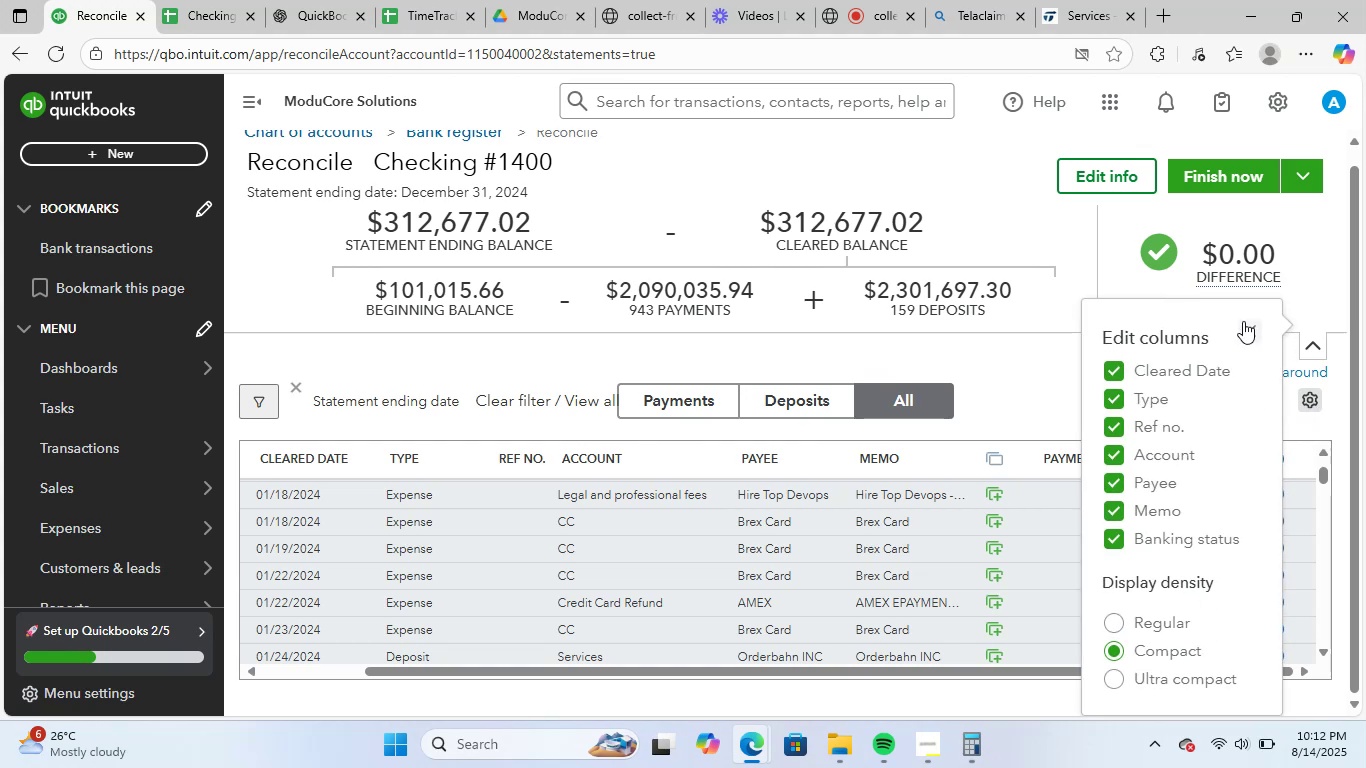 
left_click([1243, 321])
 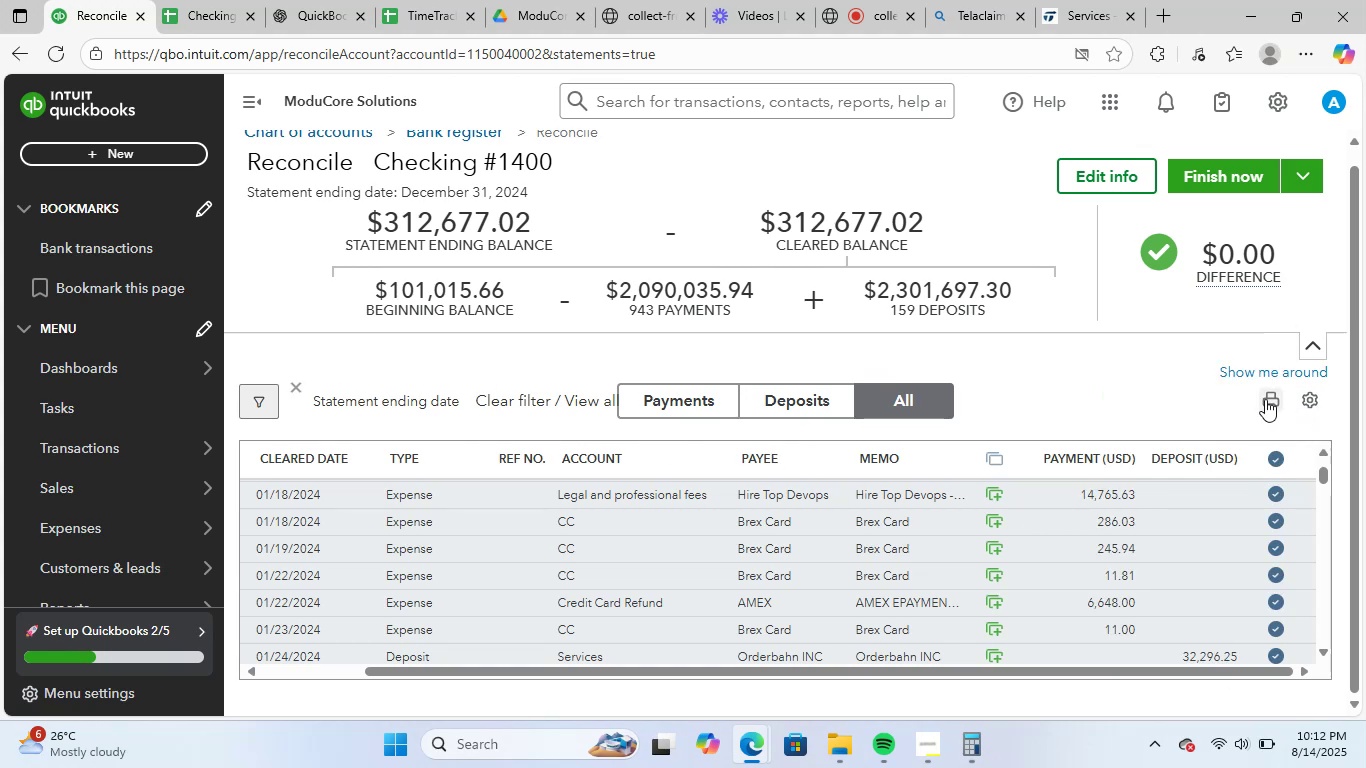 
wait(6.26)
 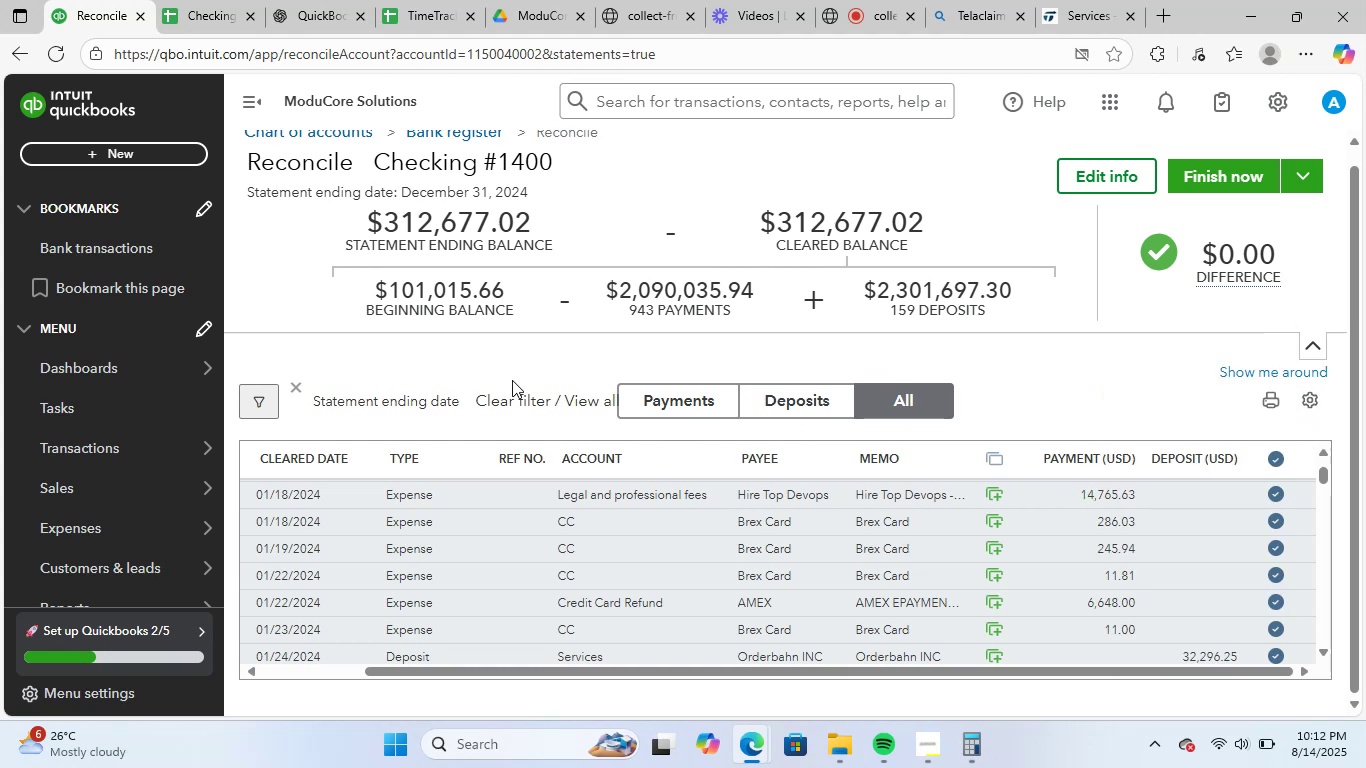 
left_click([1276, 364])
 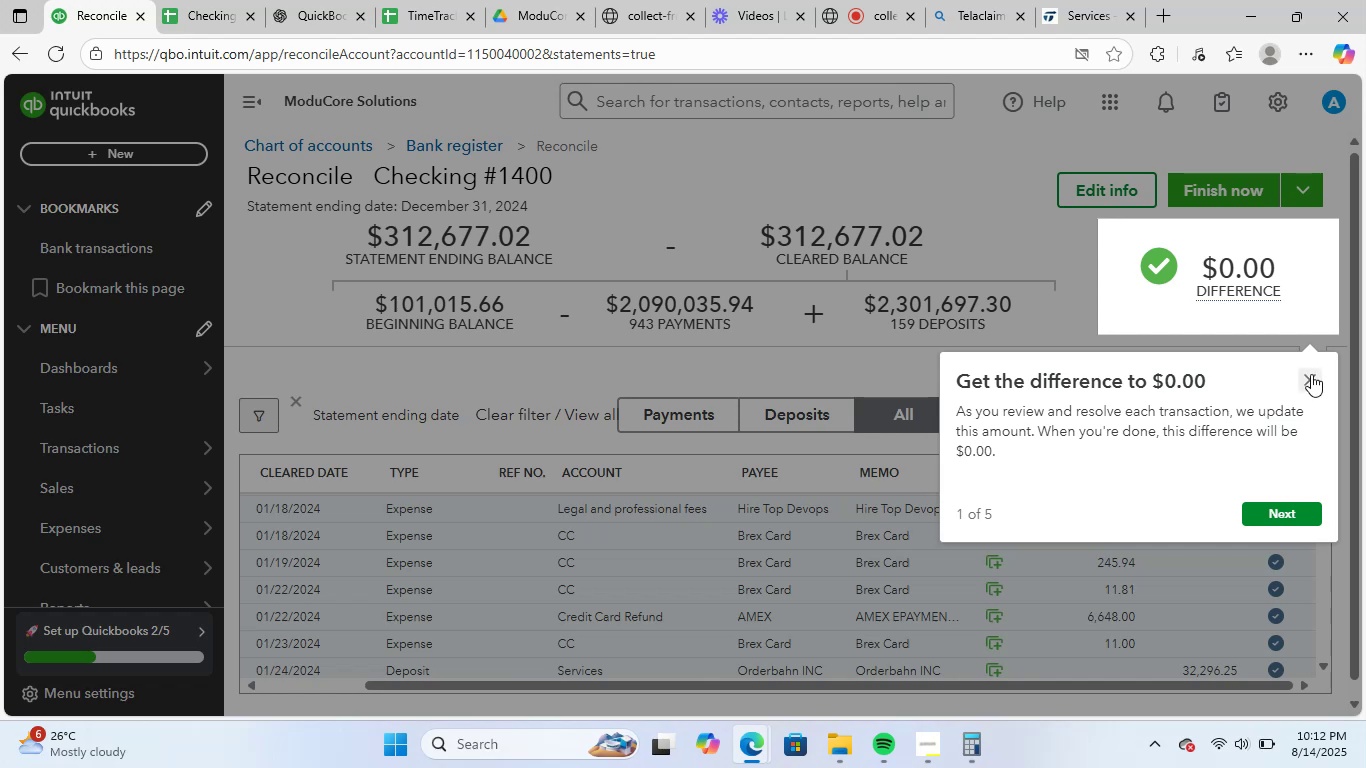 
left_click([1310, 370])
 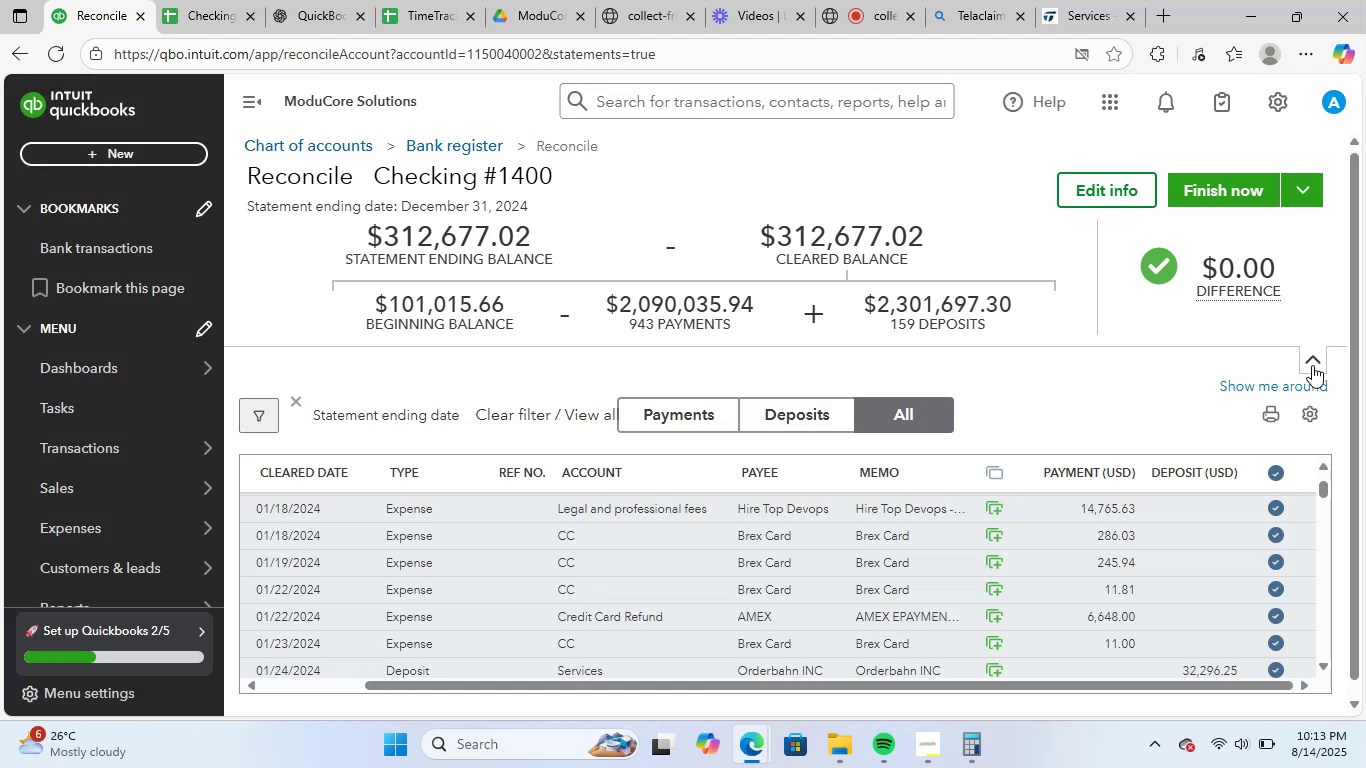 
left_click([1313, 364])
 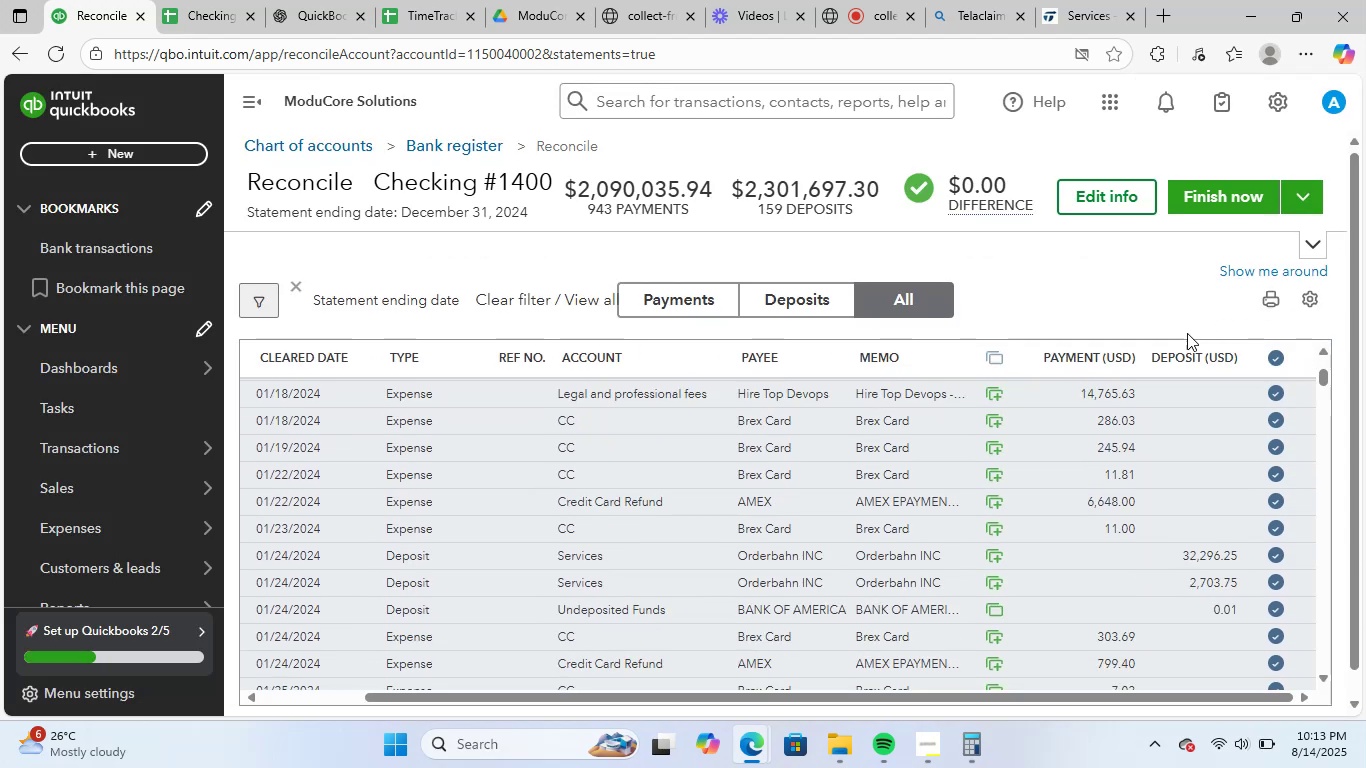 
scroll: coordinate [1027, 469], scroll_direction: up, amount: 9.0
 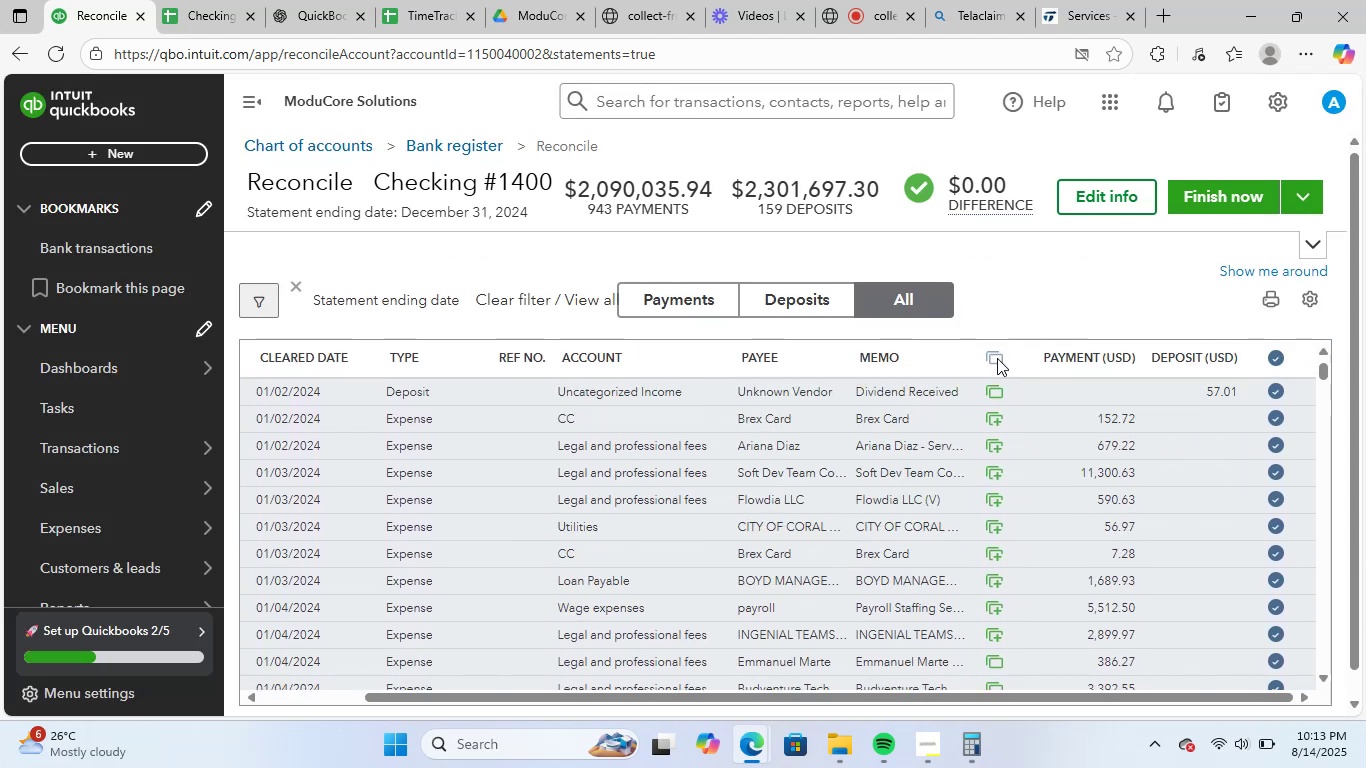 
mouse_move([998, 429])
 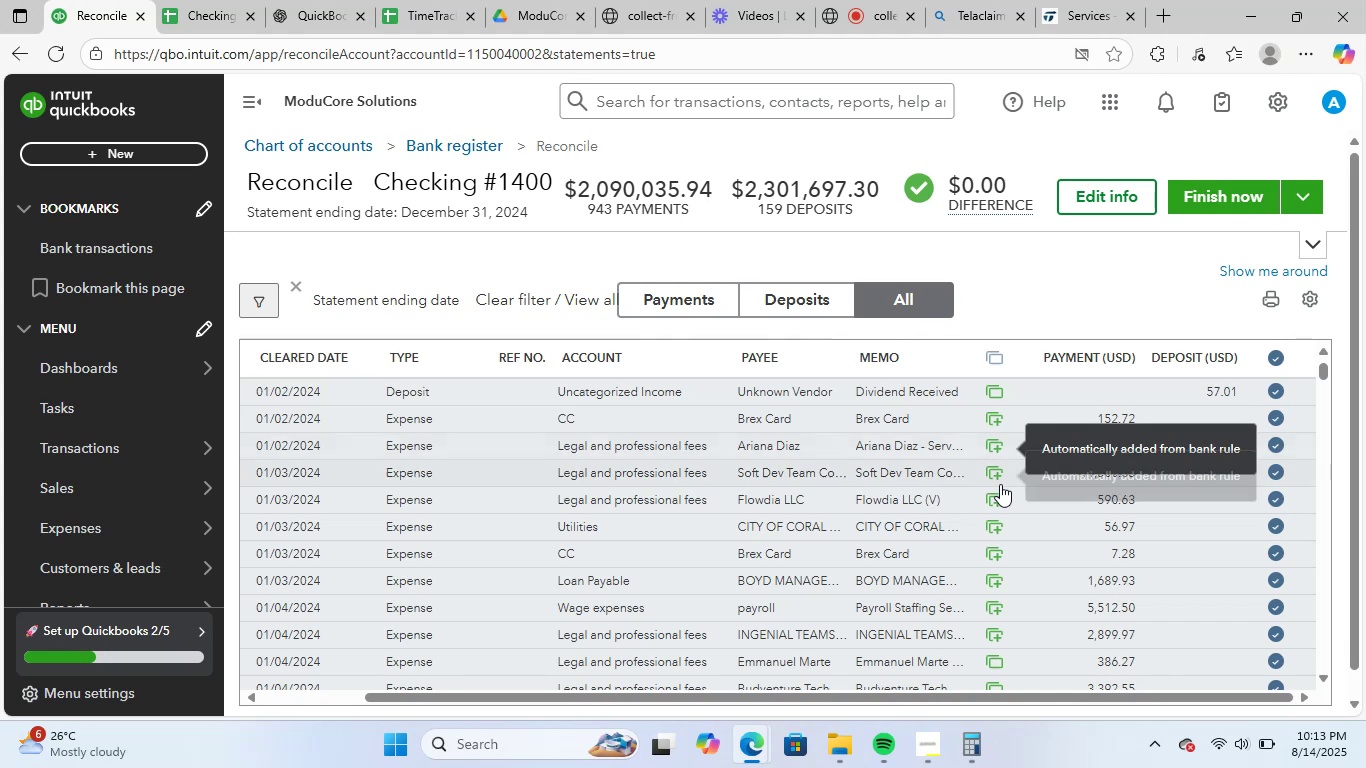 
scroll: coordinate [1000, 486], scroll_direction: up, amount: 2.0
 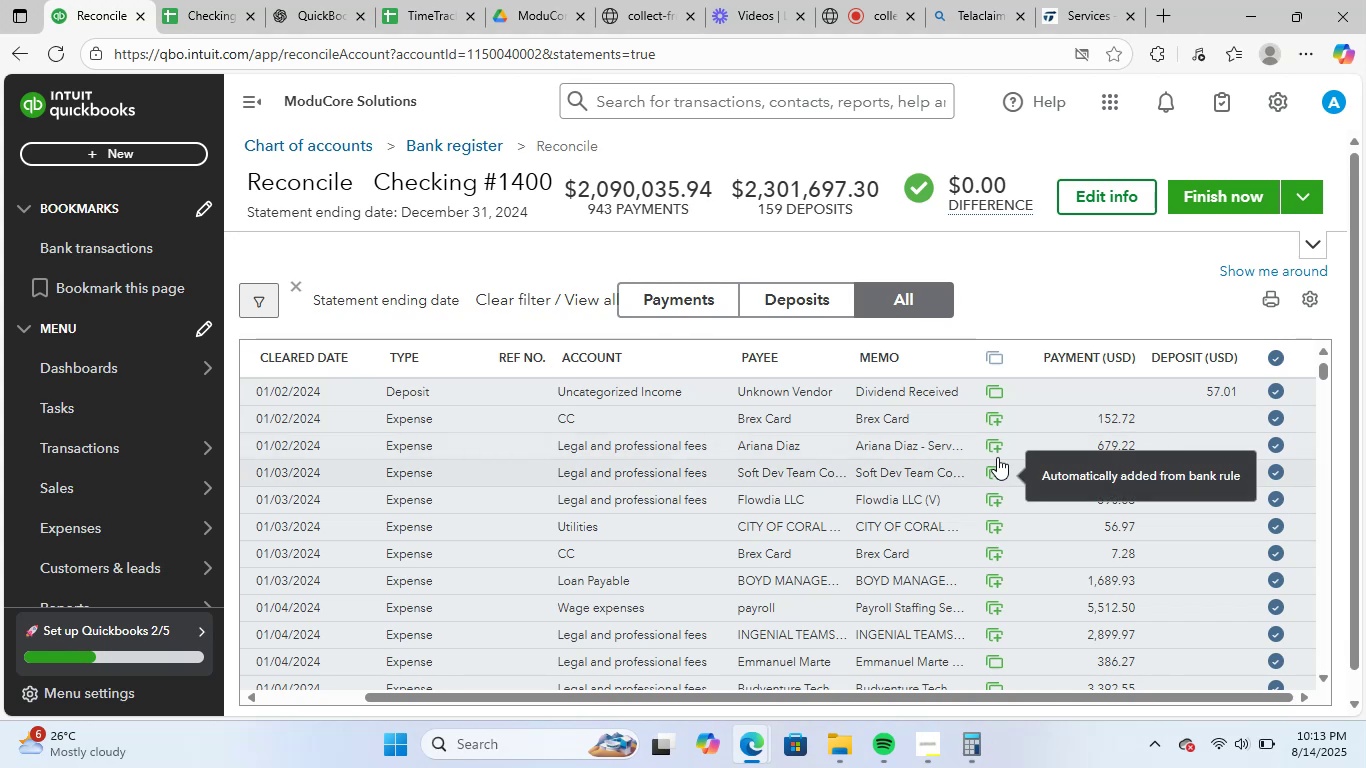 
mouse_move([1024, 387])
 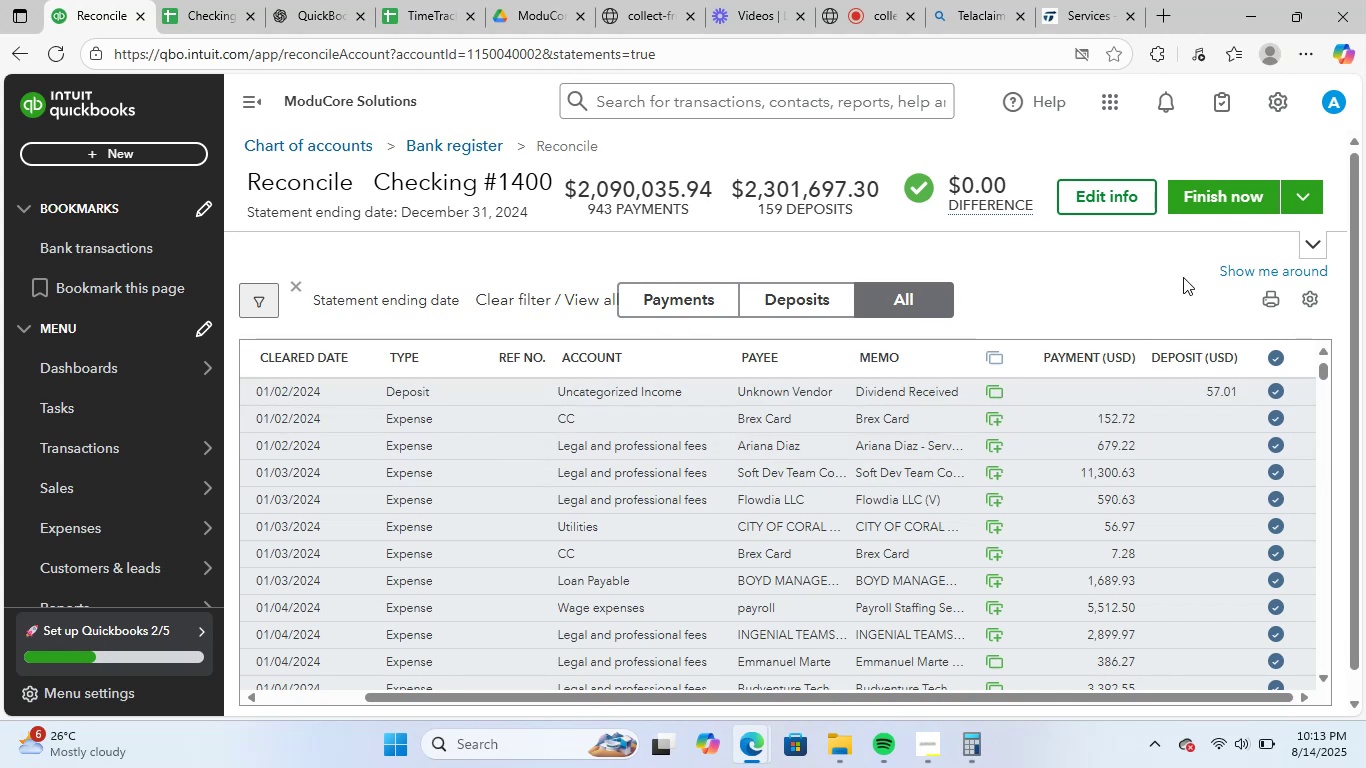 
scroll: coordinate [1251, 310], scroll_direction: up, amount: 1.0
 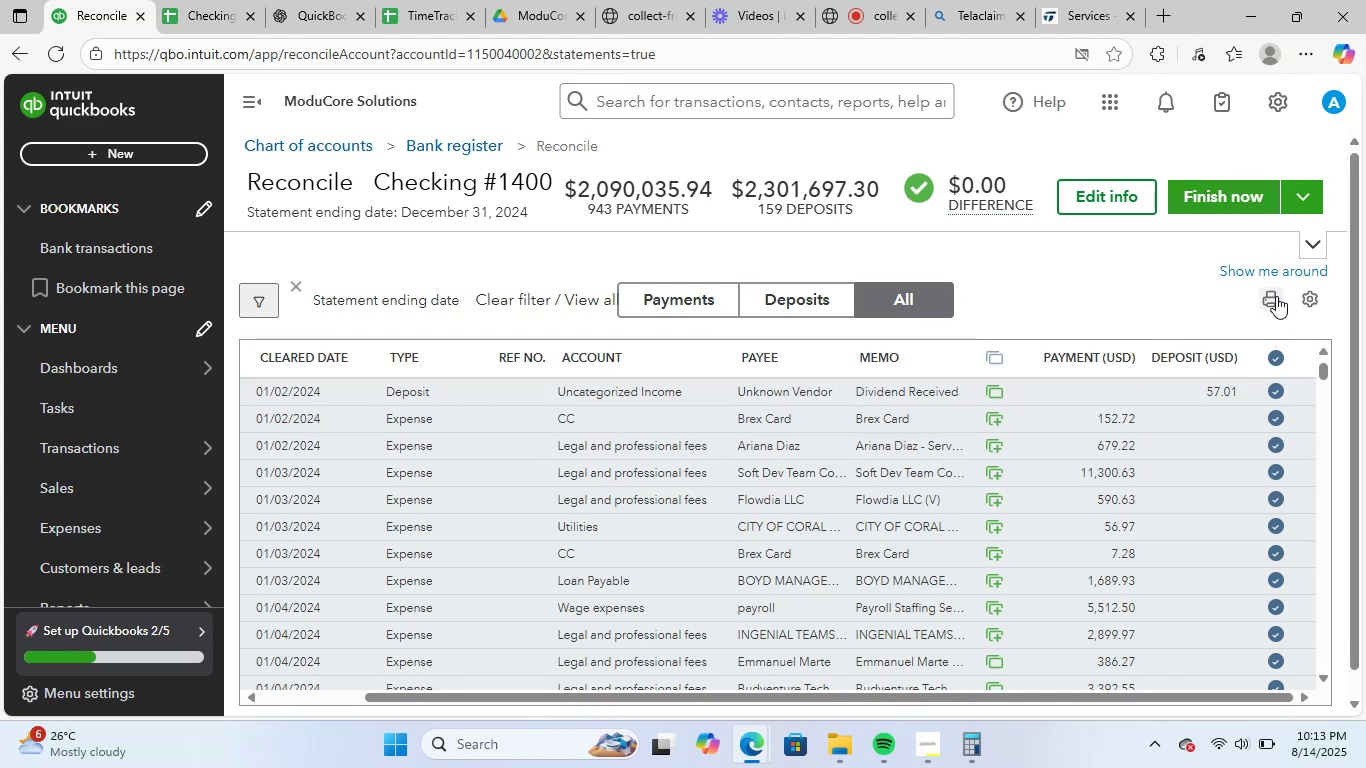 
left_click([1276, 297])
 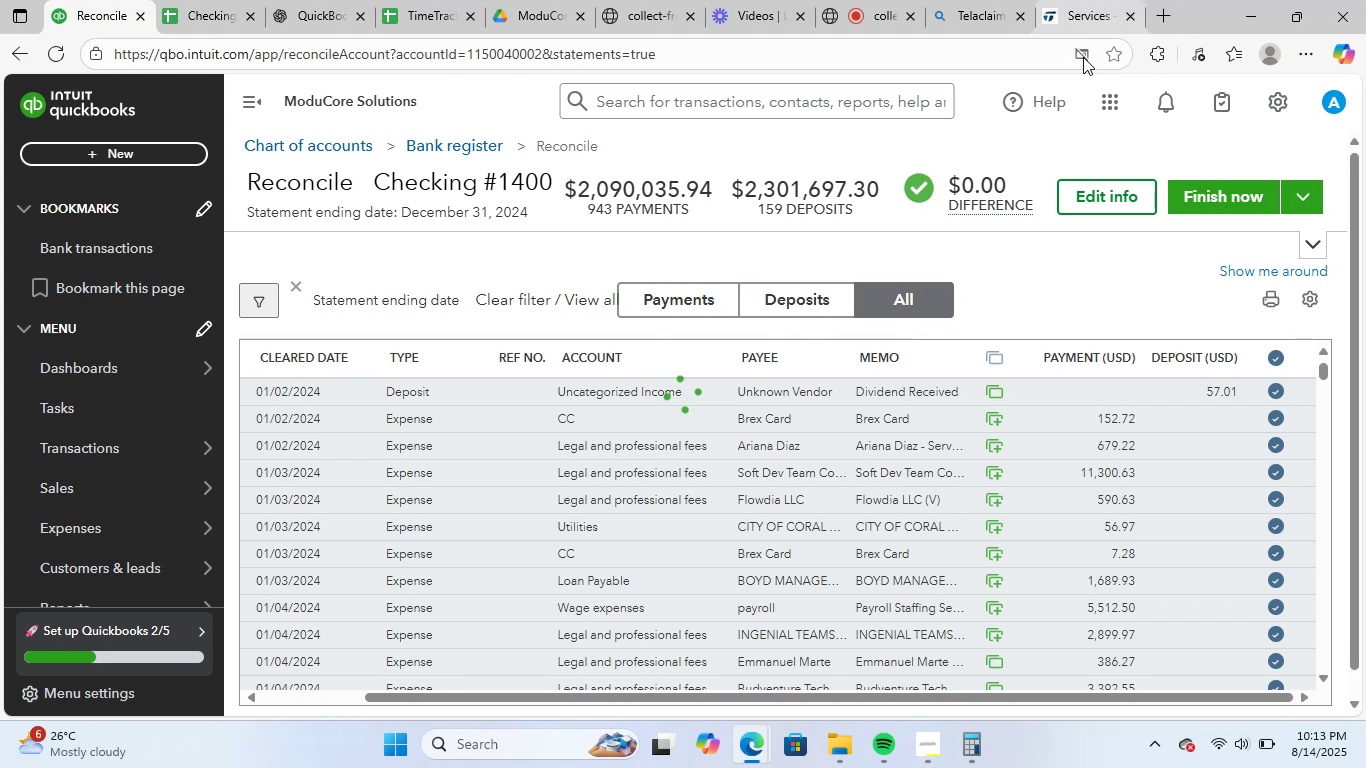 
left_click([1081, 55])
 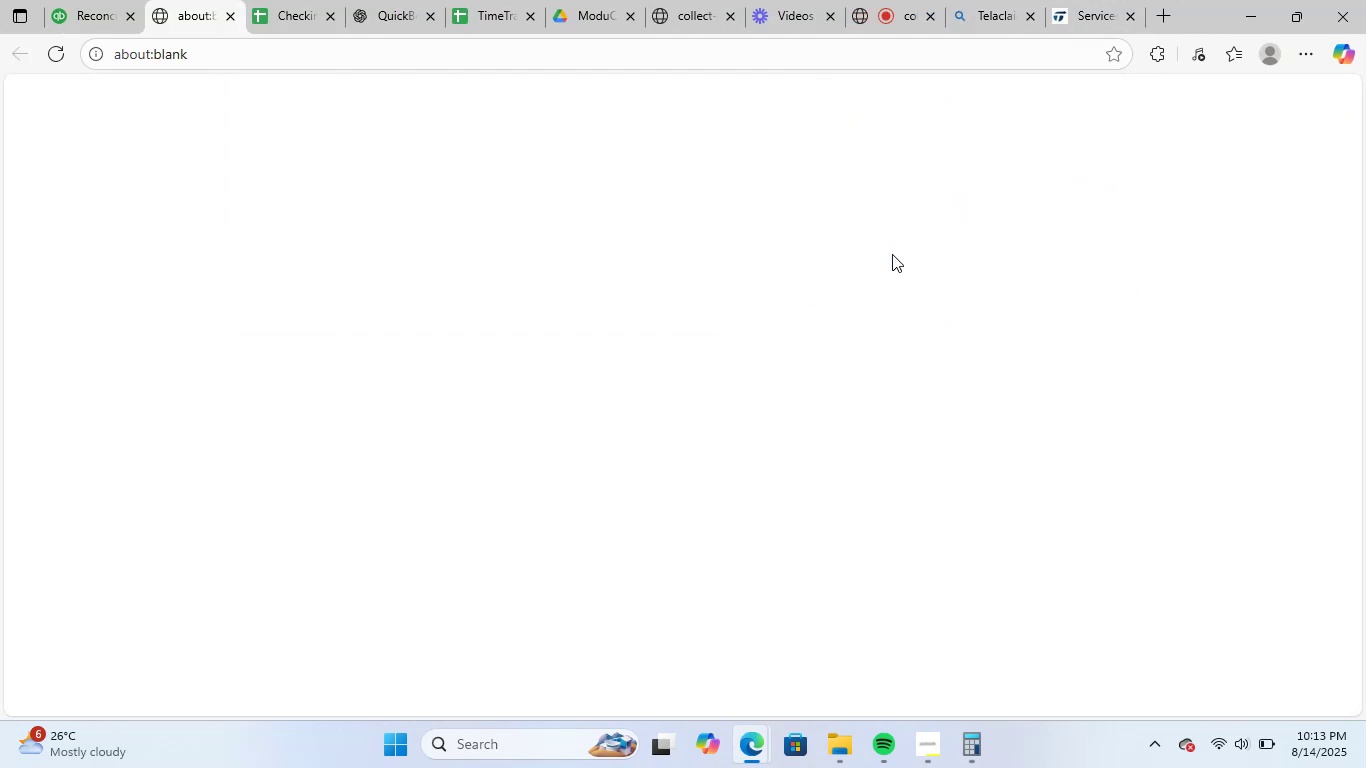 
mouse_move([127, 12])
 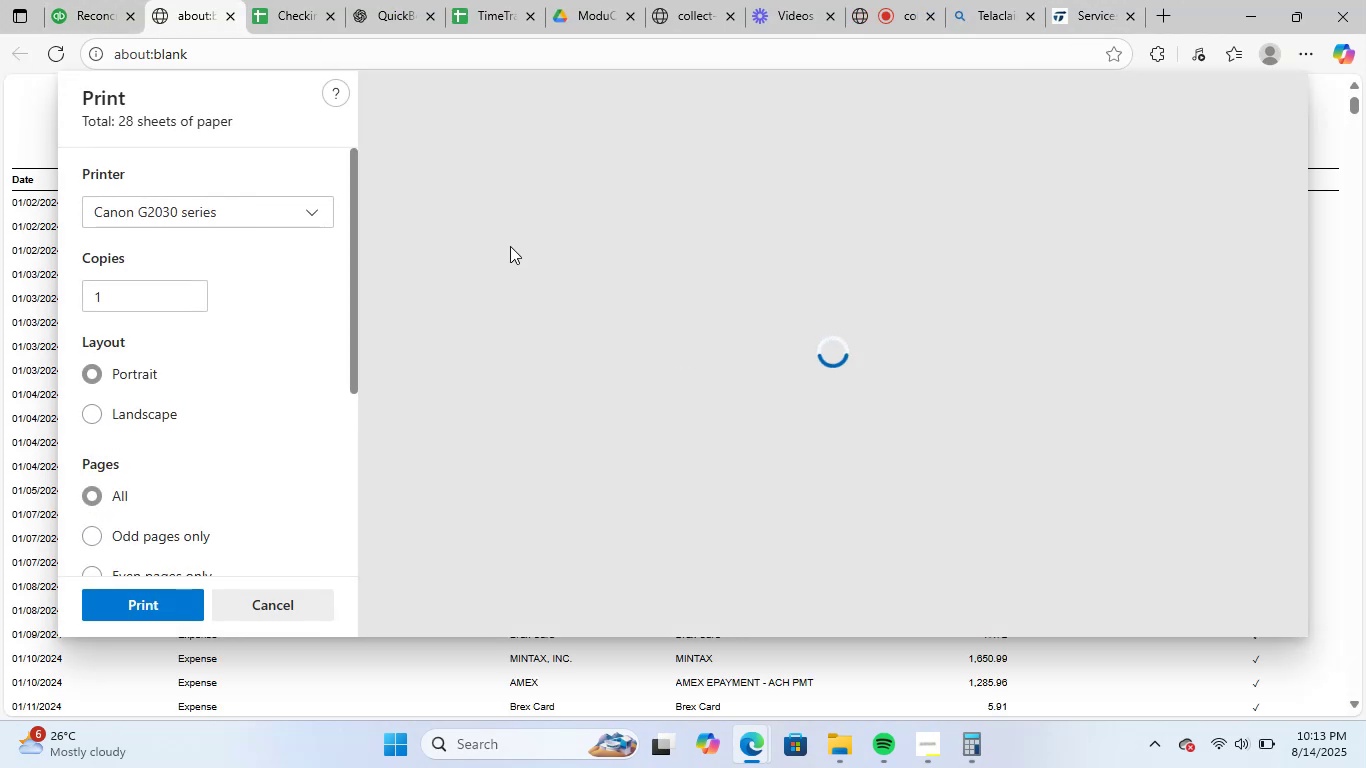 
left_click([292, 596])
 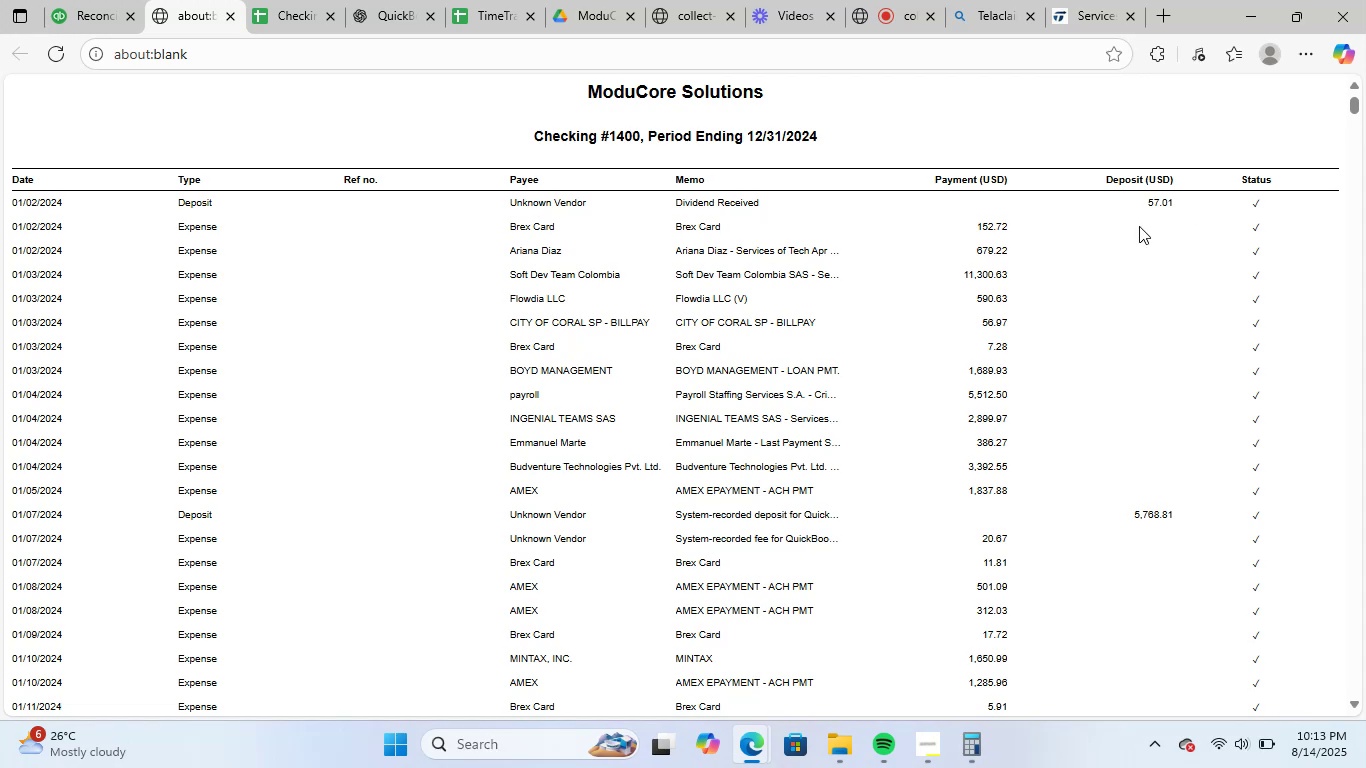 
scroll: coordinate [909, 355], scroll_direction: down, amount: 2.0
 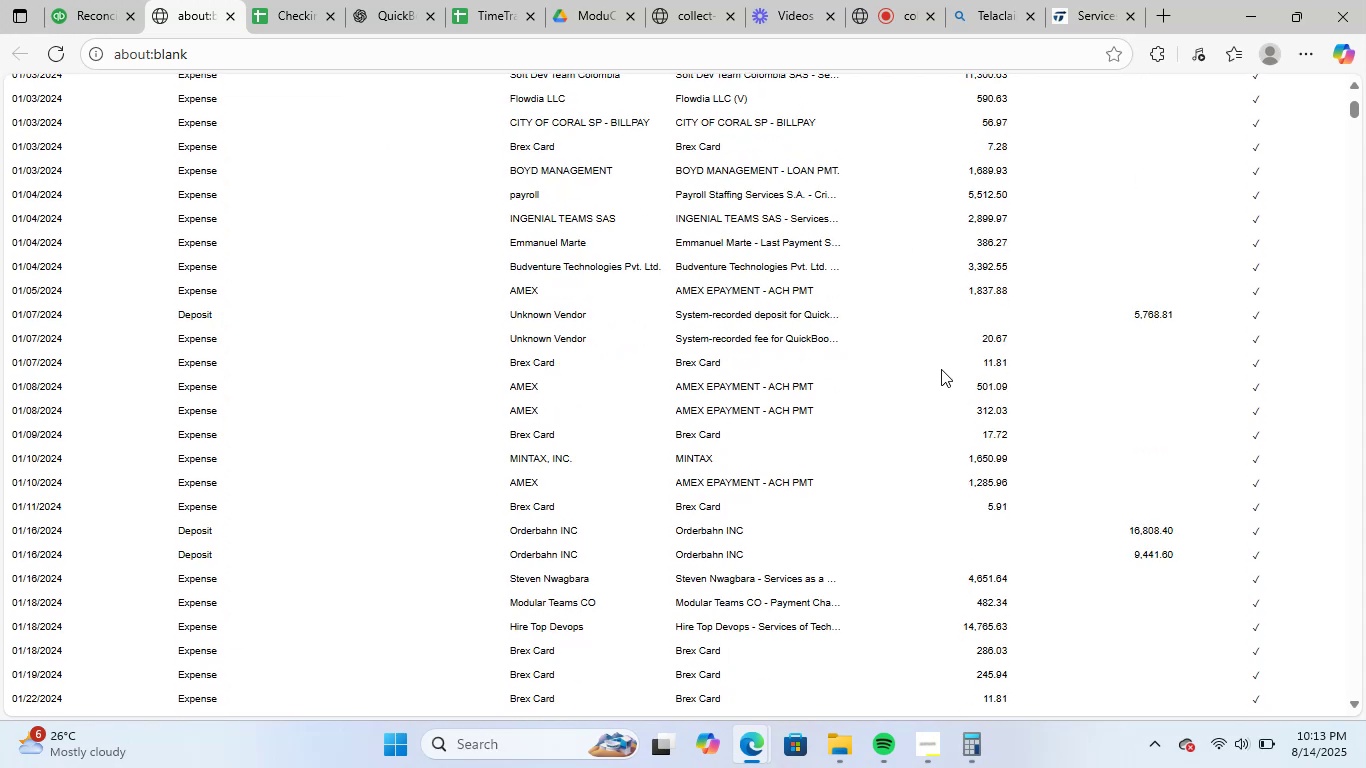 
scroll: coordinate [993, 383], scroll_direction: up, amount: 3.0
 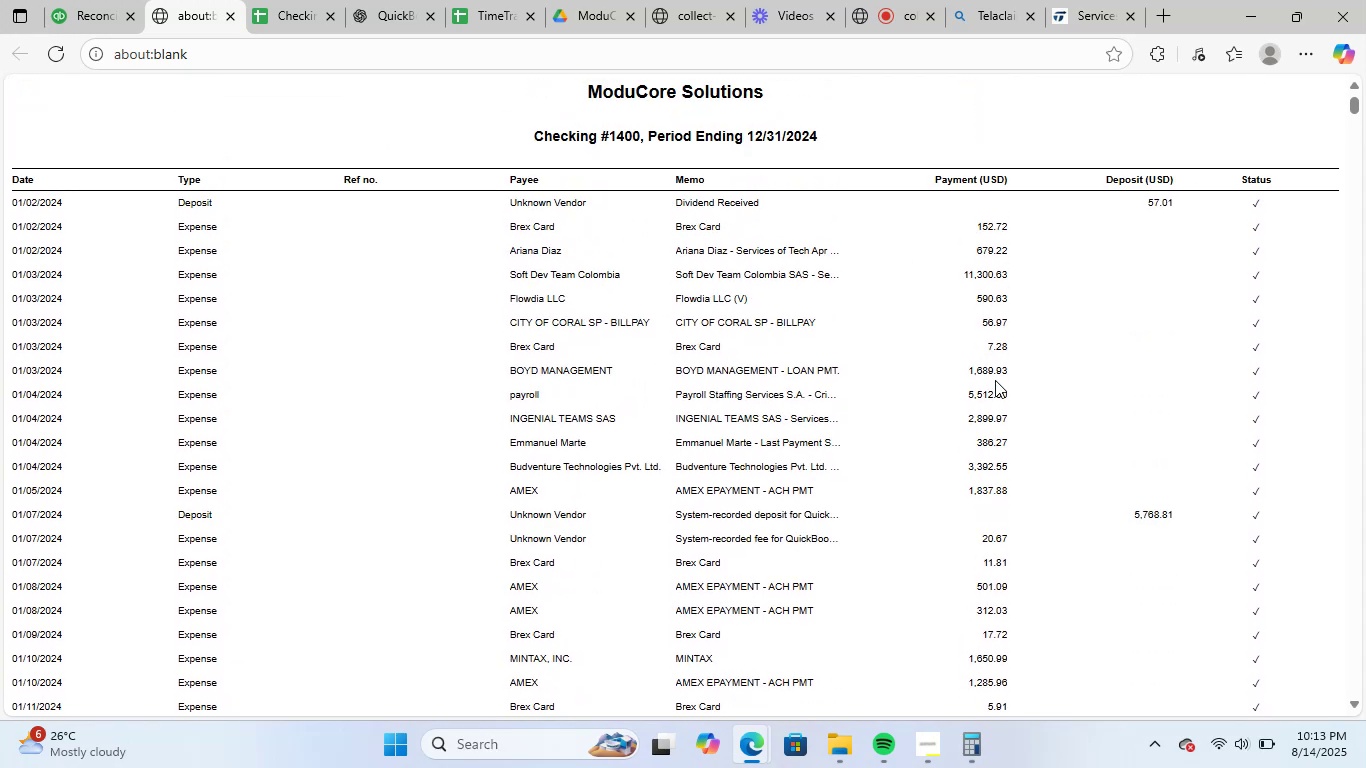 
scroll: coordinate [1046, 355], scroll_direction: down, amount: 22.0
 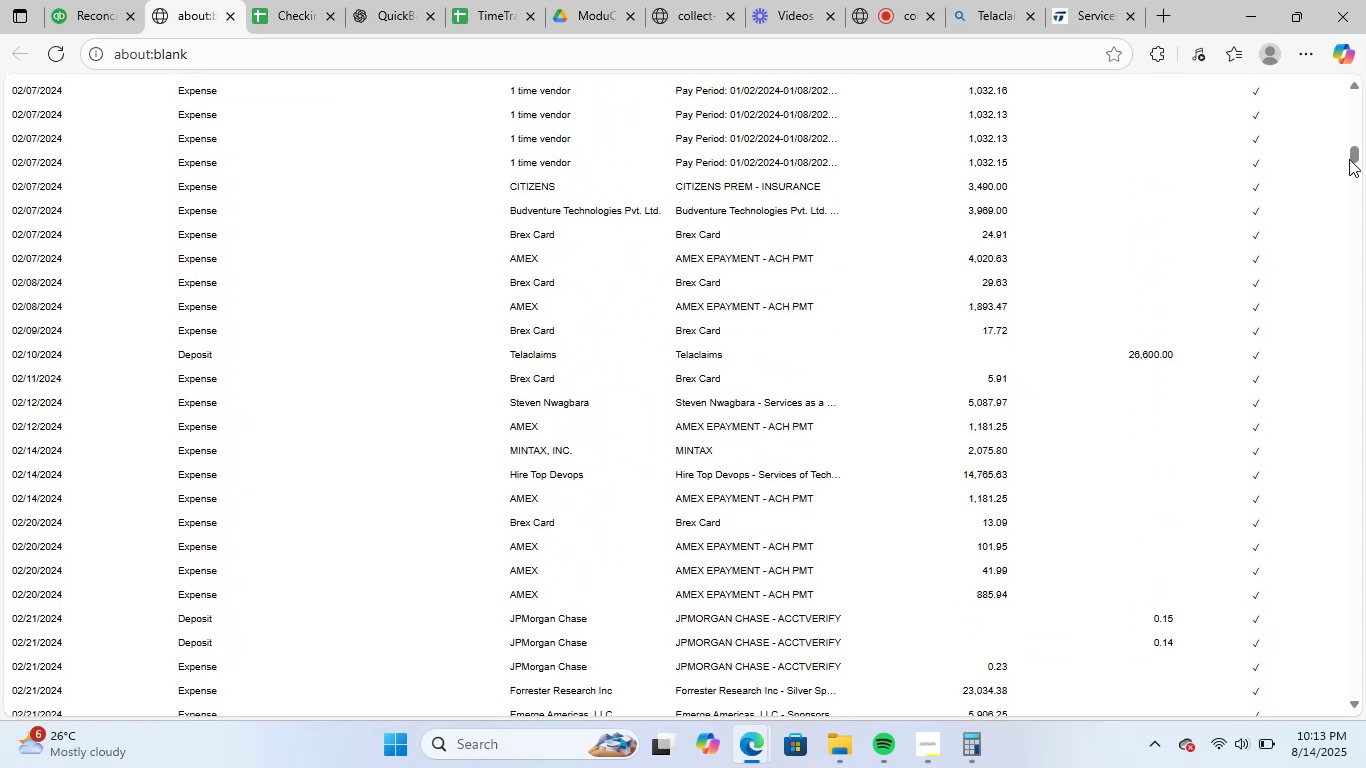 
left_click_drag(start_coordinate=[1352, 156], to_coordinate=[1283, 0])
 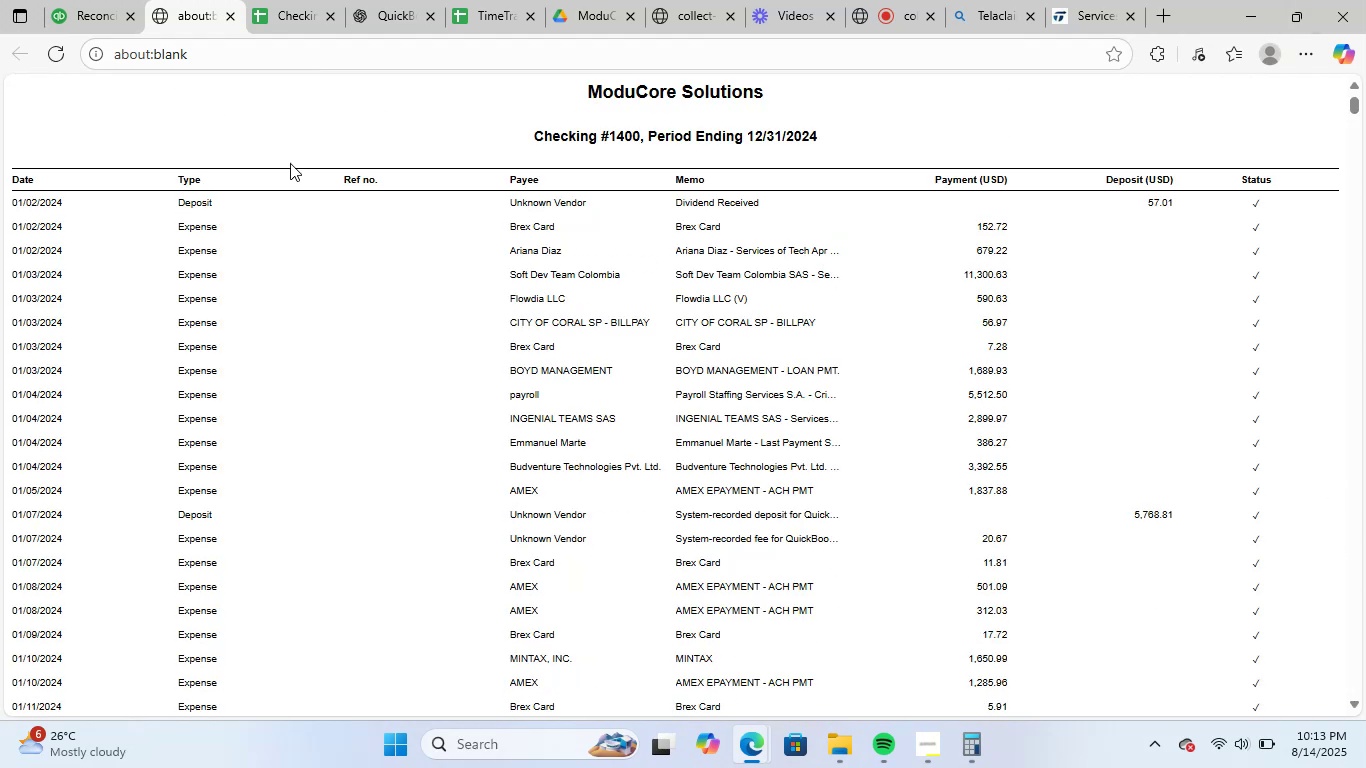 
left_click([283, 170])
 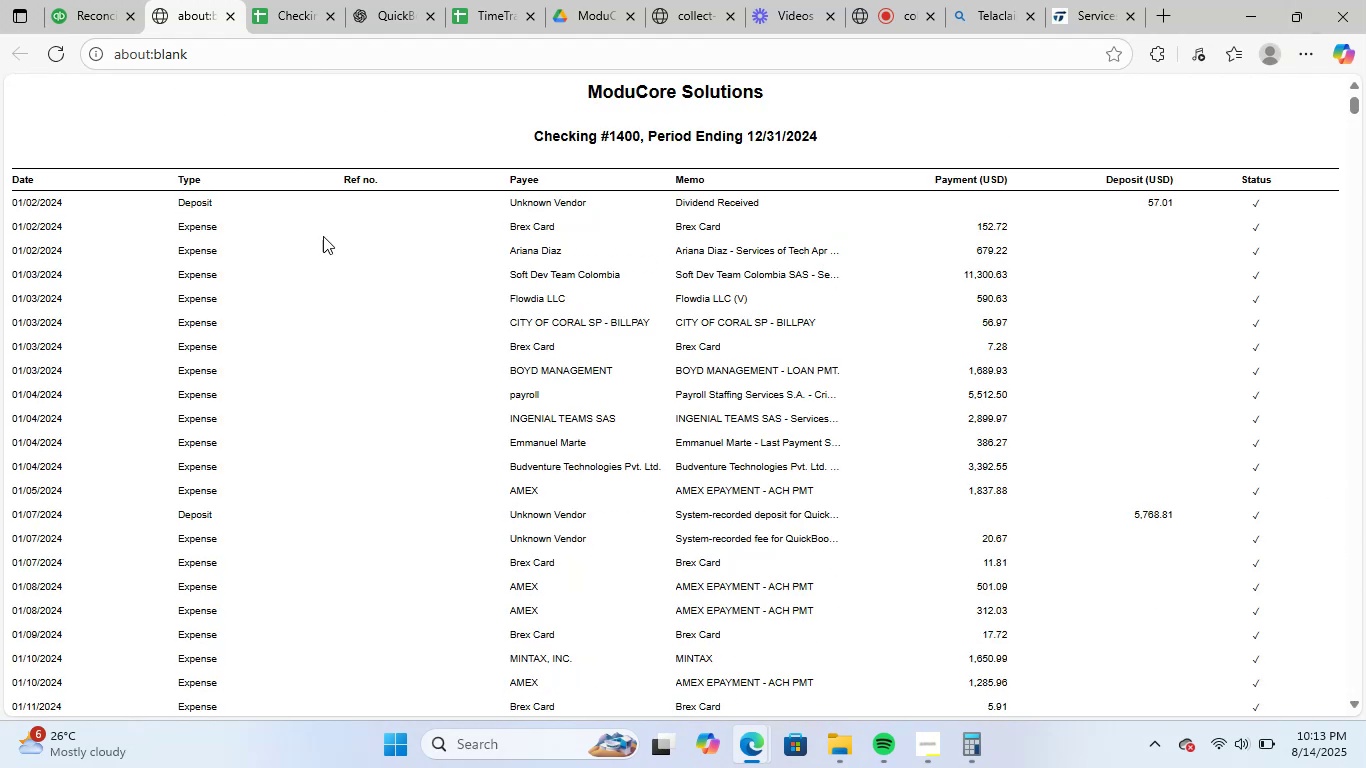 
scroll: coordinate [386, 311], scroll_direction: up, amount: 2.0
 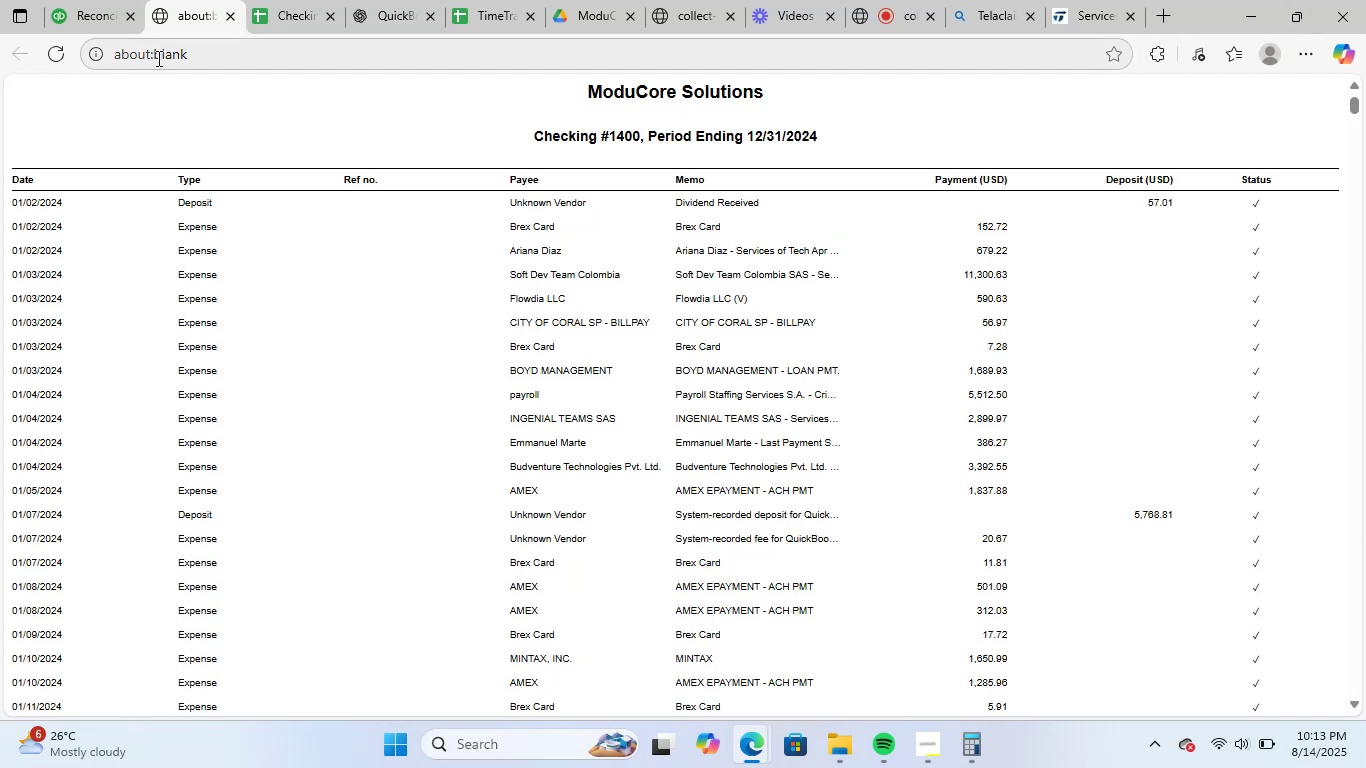 
left_click_drag(start_coordinate=[101, 93], to_coordinate=[855, 213])
 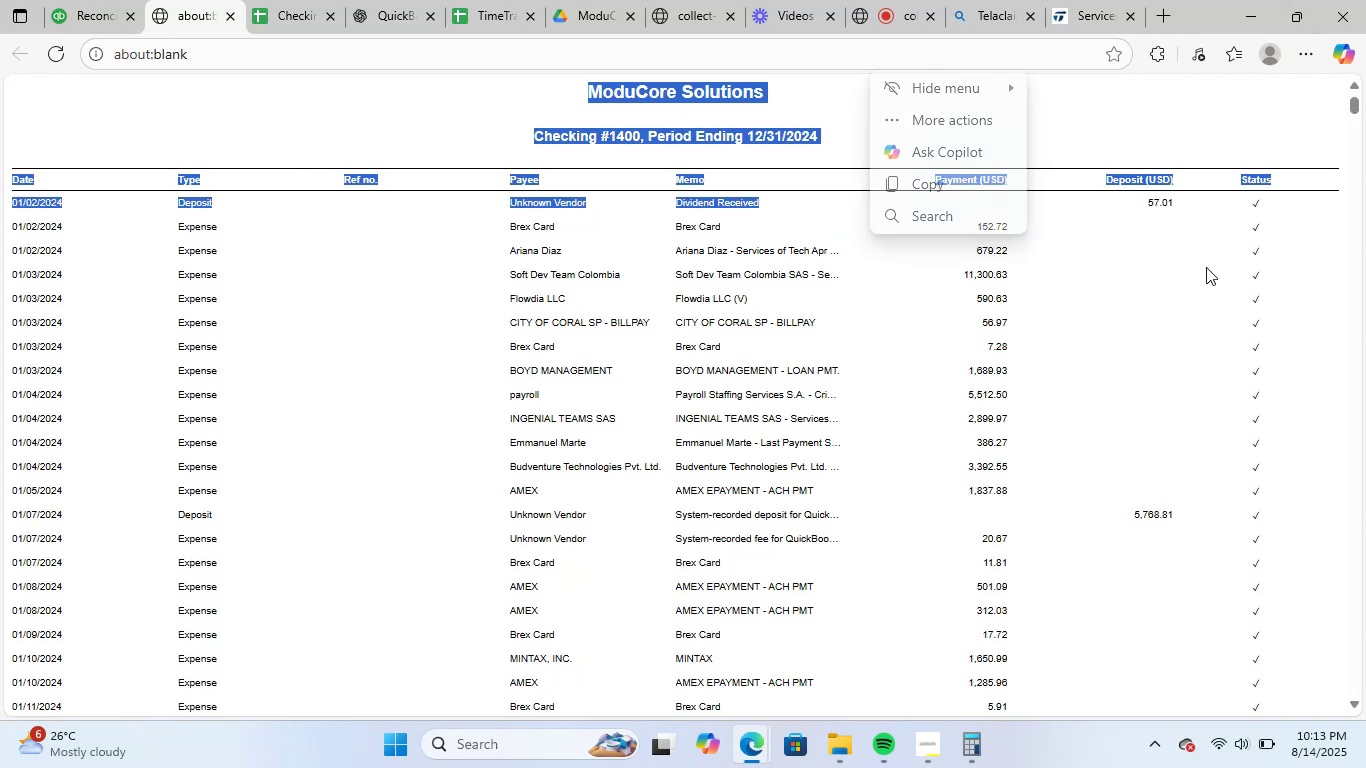 
left_click([1231, 275])
 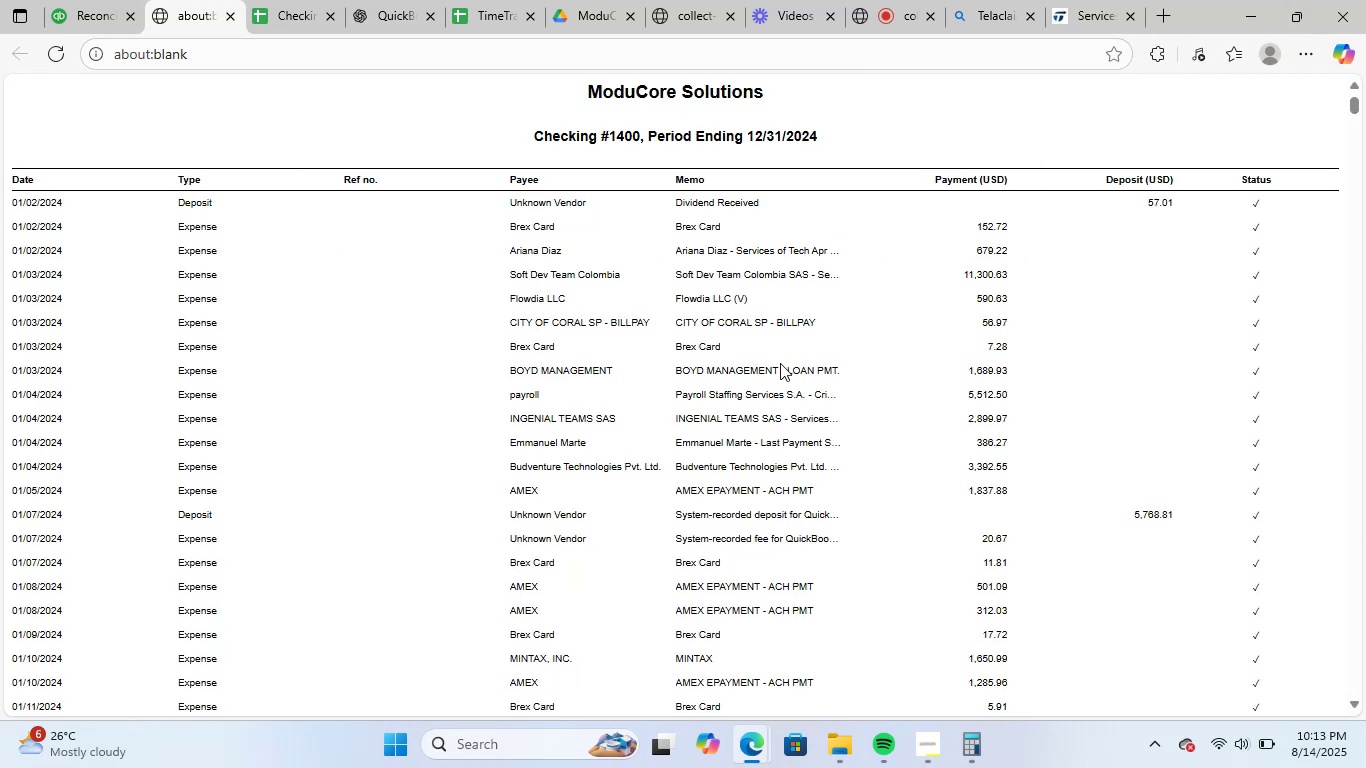 
key(Control+S)
 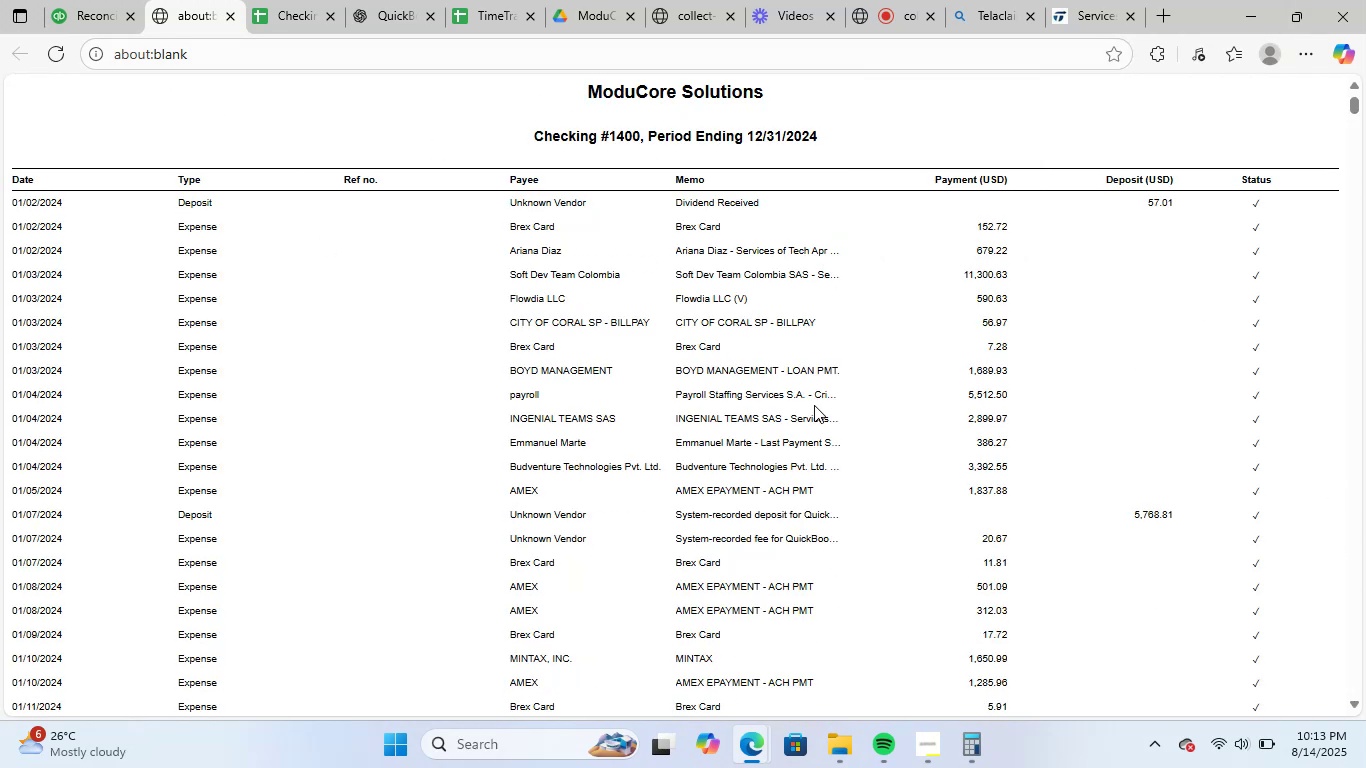 
scroll: coordinate [894, 329], scroll_direction: up, amount: 6.0
 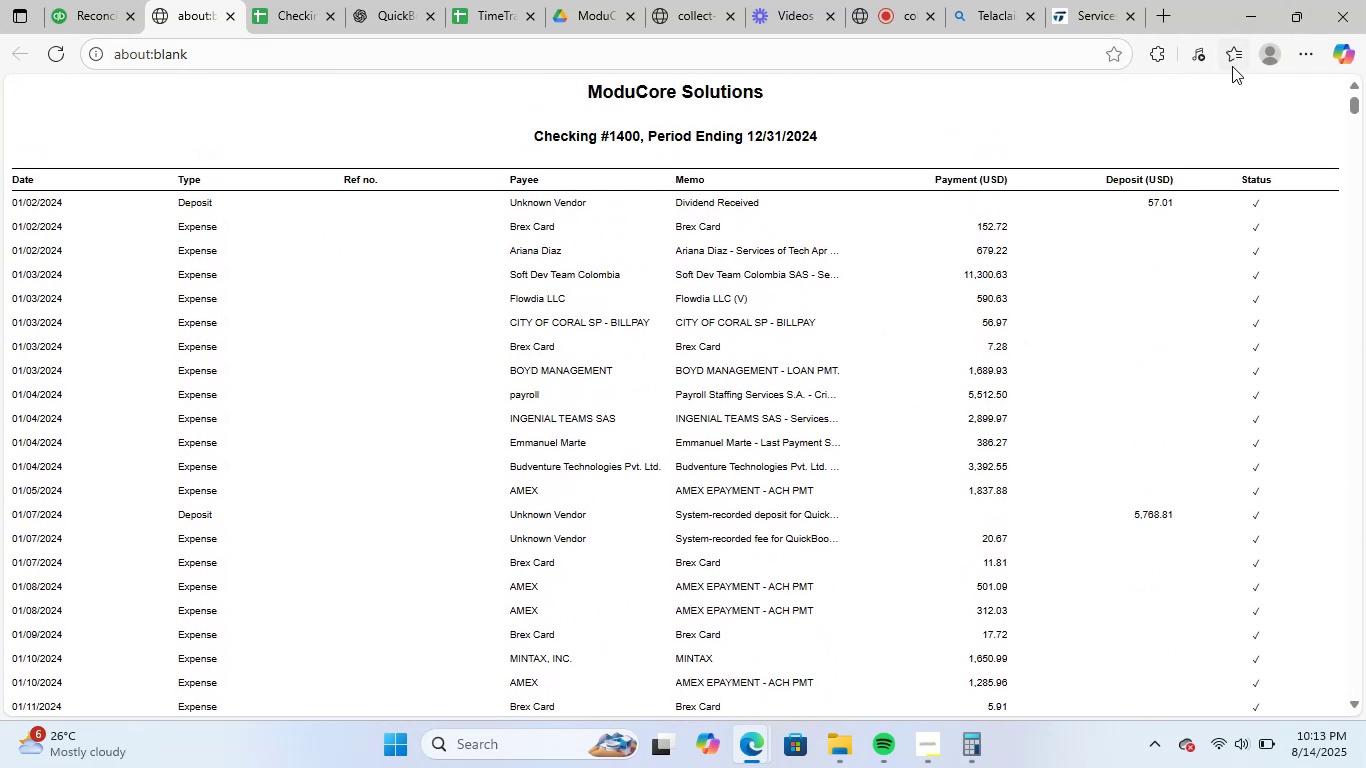 
left_click([1304, 55])
 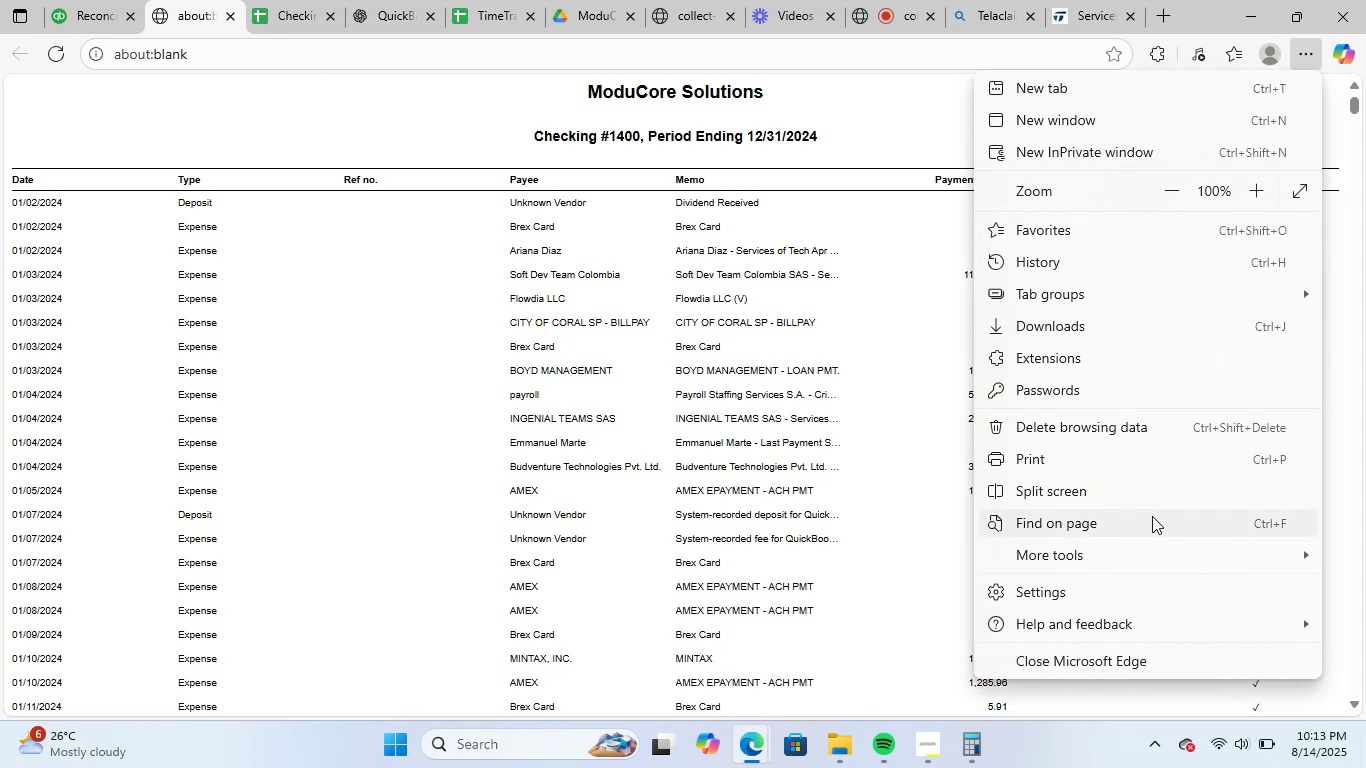 
wait(5.58)
 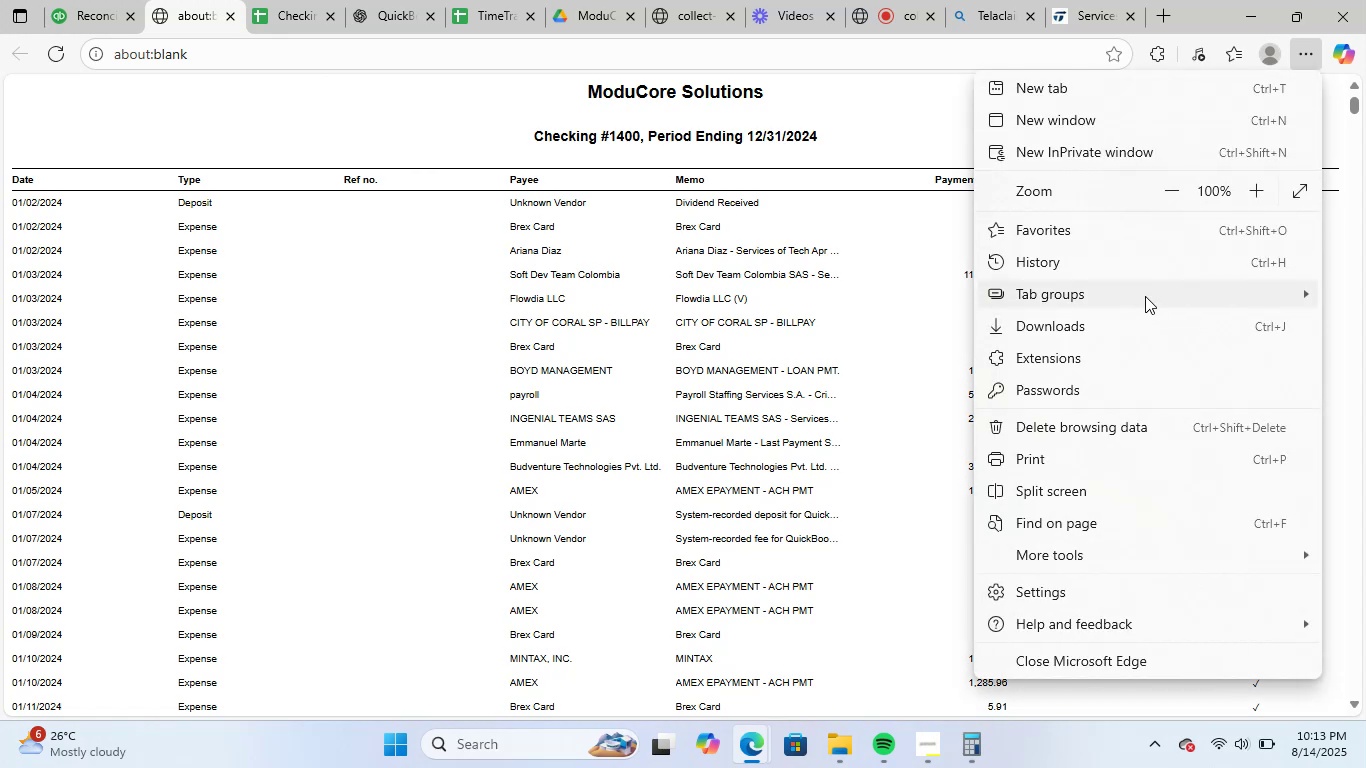 
left_click([558, 428])
 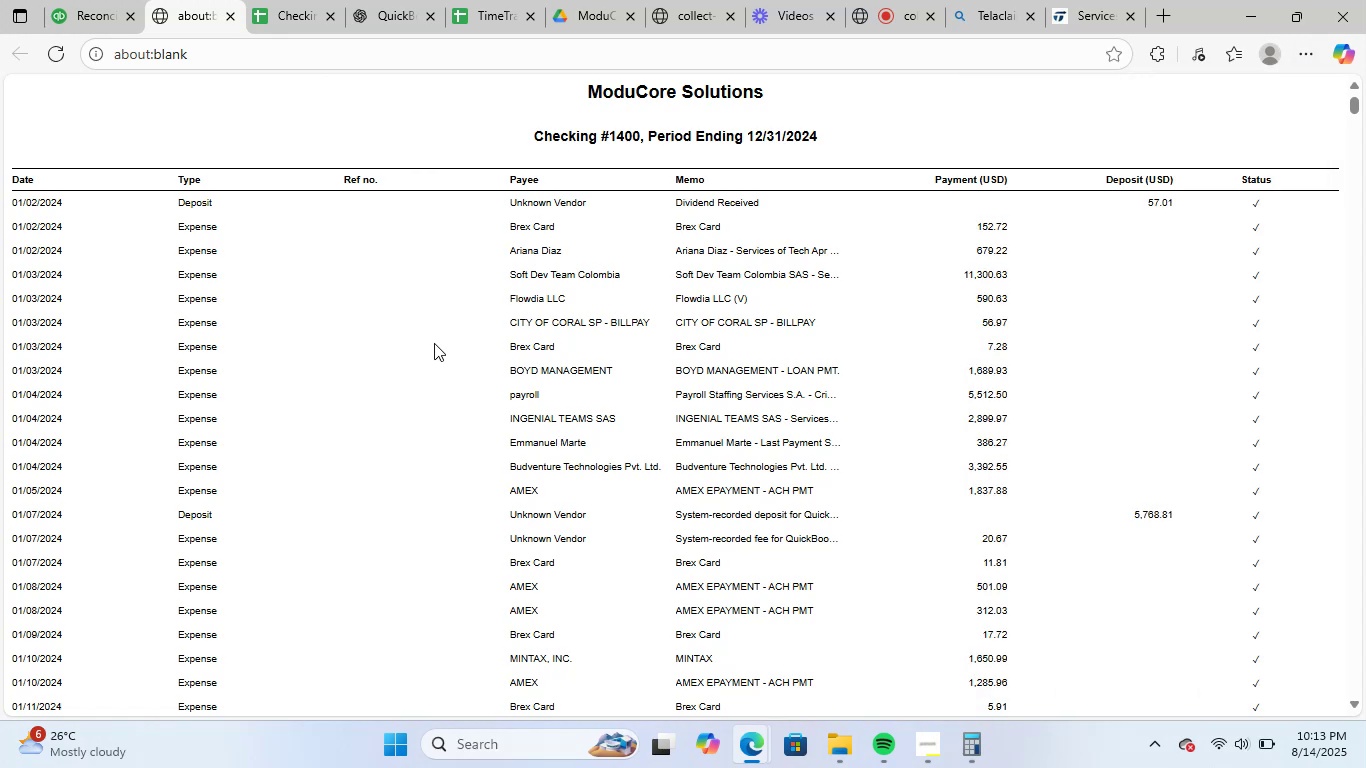 
scroll: coordinate [499, 335], scroll_direction: up, amount: 3.0
 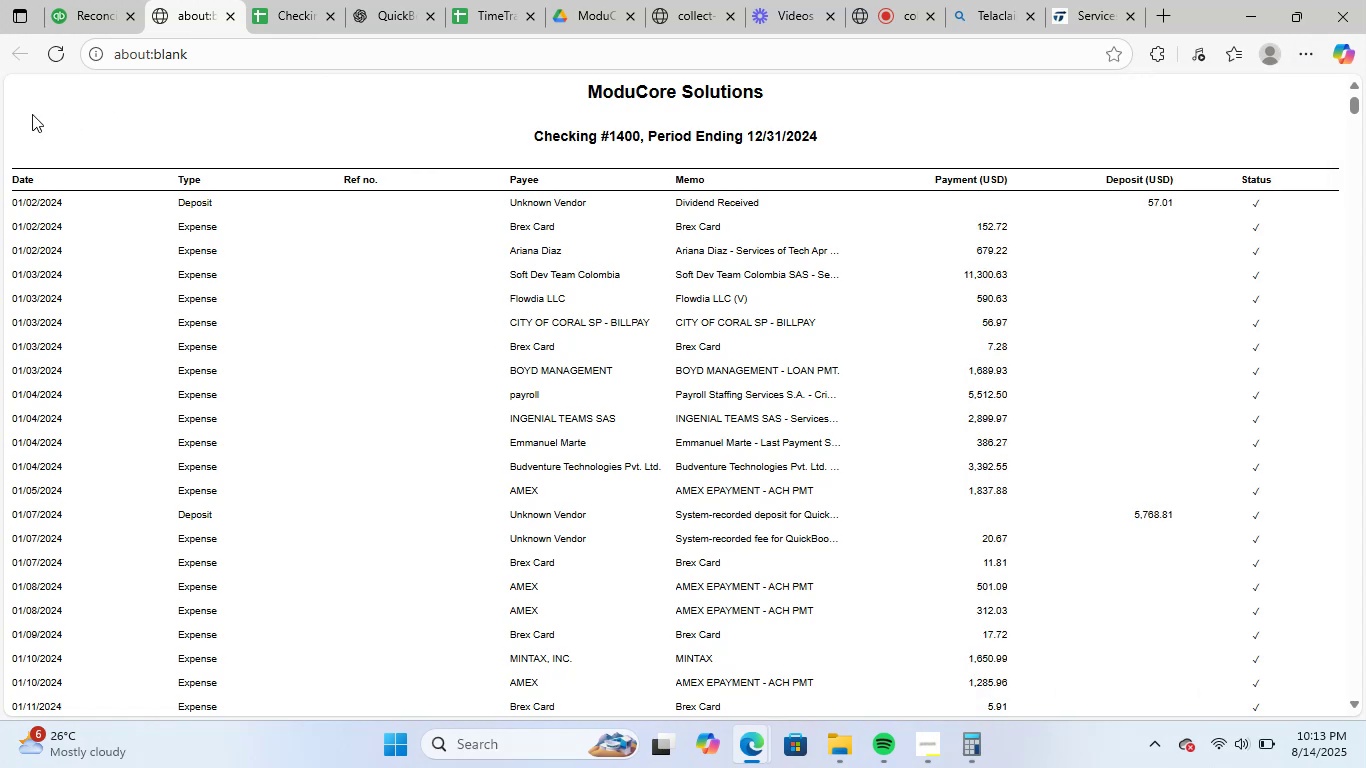 
left_click_drag(start_coordinate=[33, 102], to_coordinate=[1154, 762])
 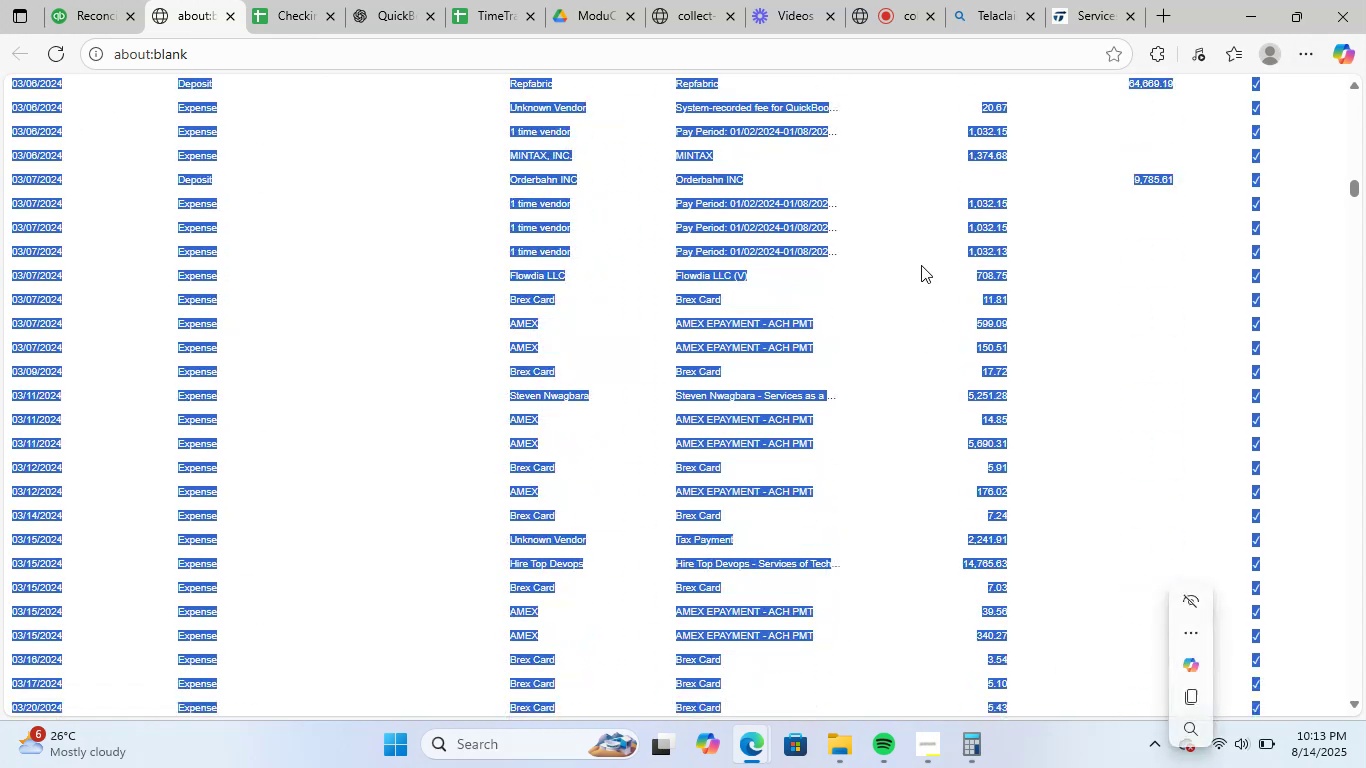 
left_click([920, 264])
 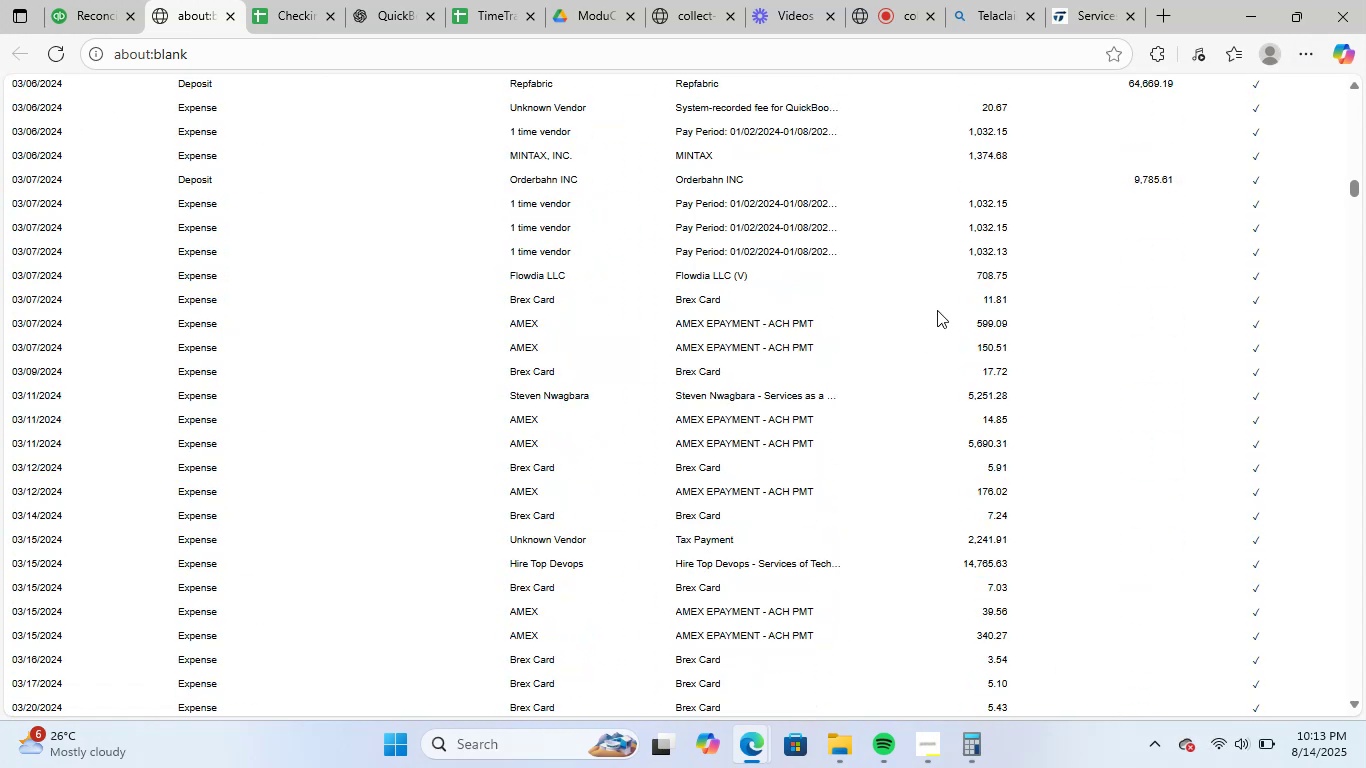 
scroll: coordinate [1365, 242], scroll_direction: up, amount: 11.0
 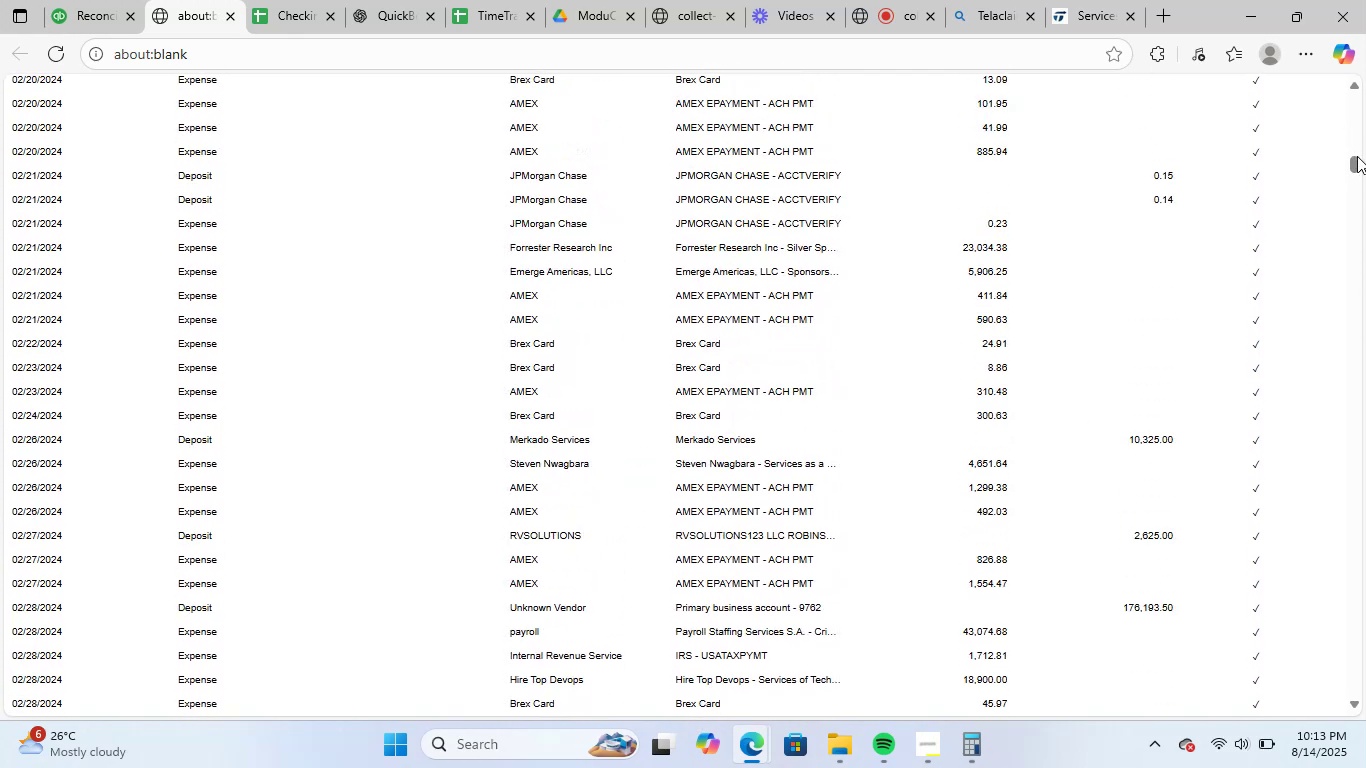 
left_click_drag(start_coordinate=[1356, 167], to_coordinate=[1346, 0])
 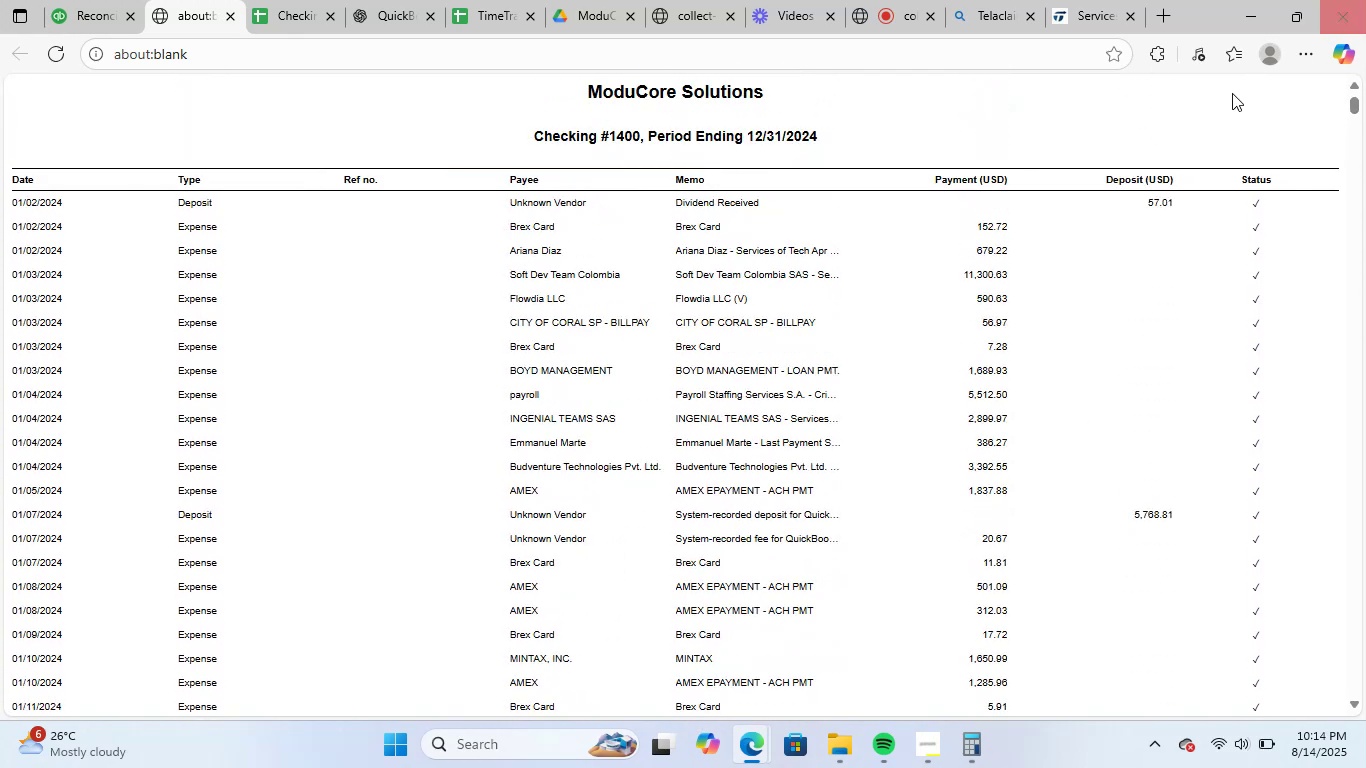 
key(Control+A)
 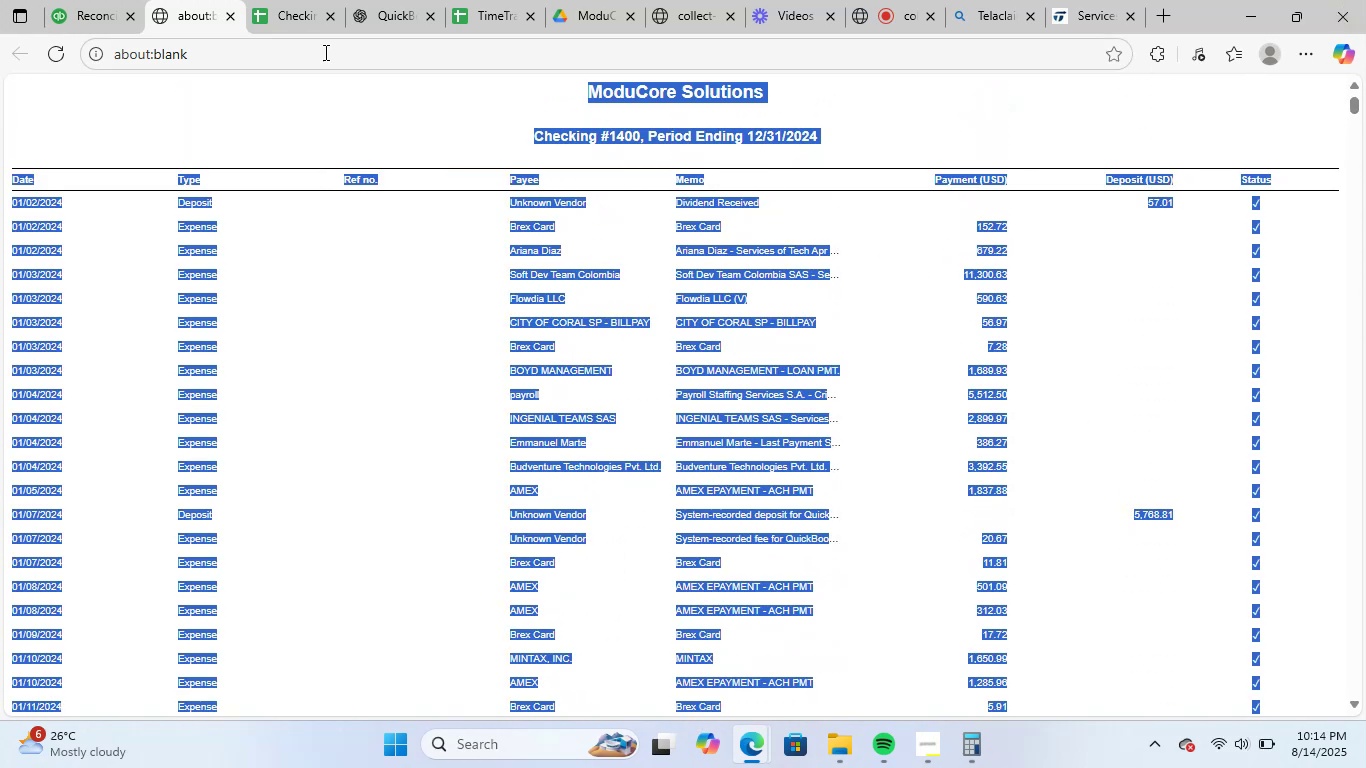 
key(Control+C)
 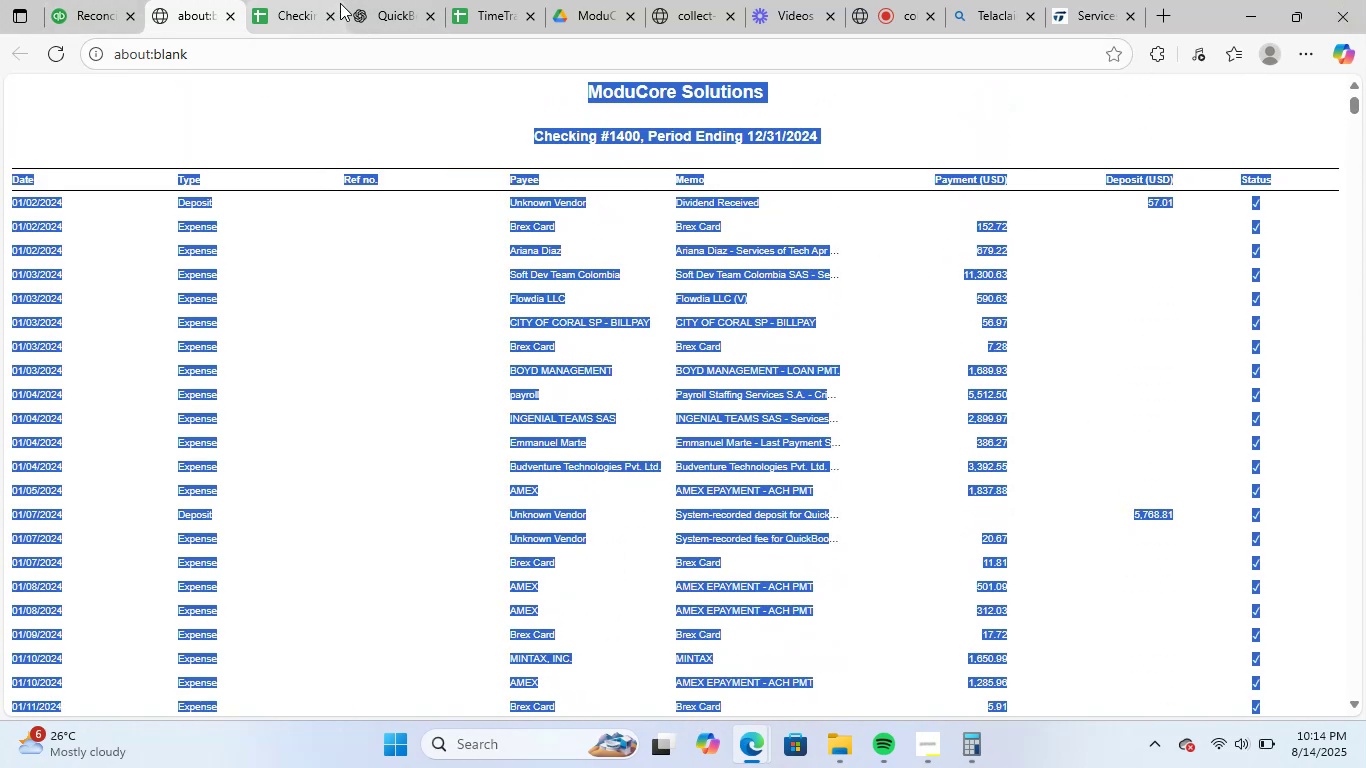 
left_click([390, 0])
 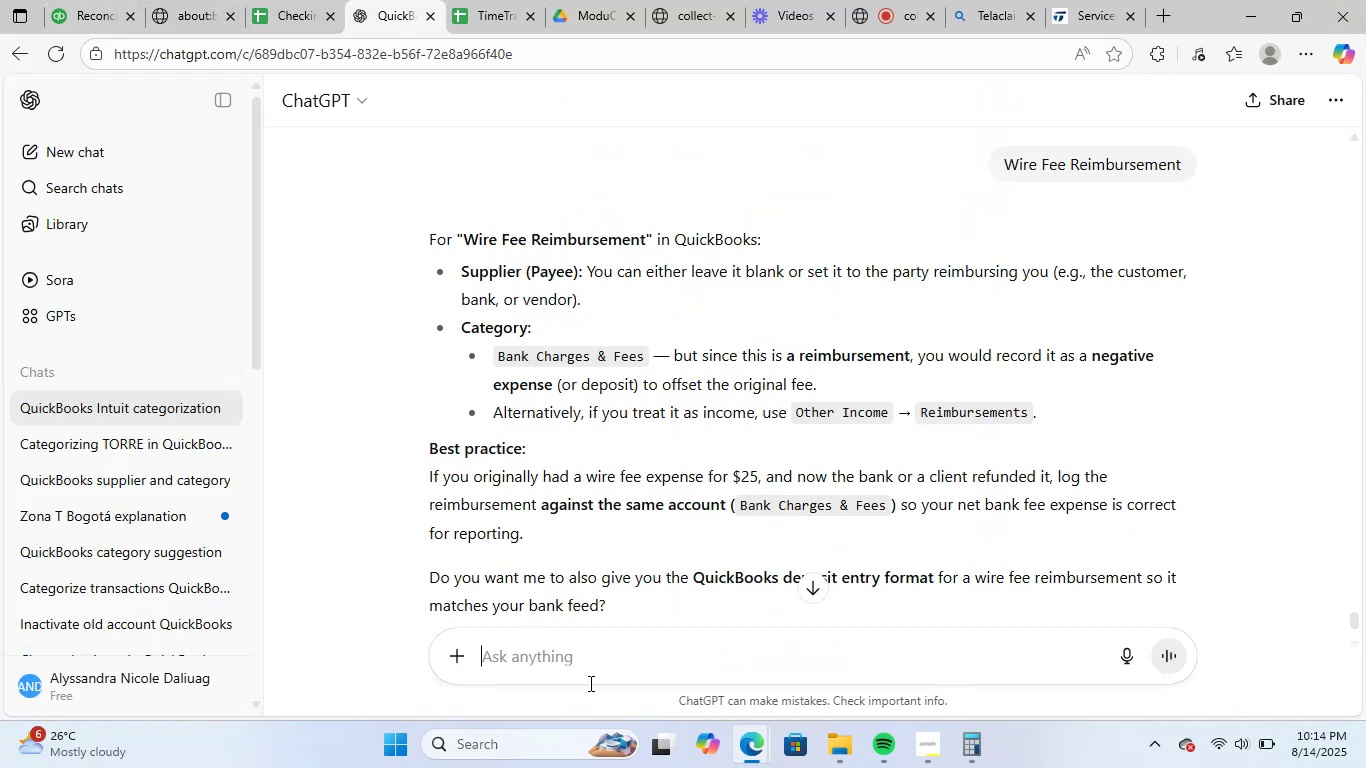 
key(Control+V)
 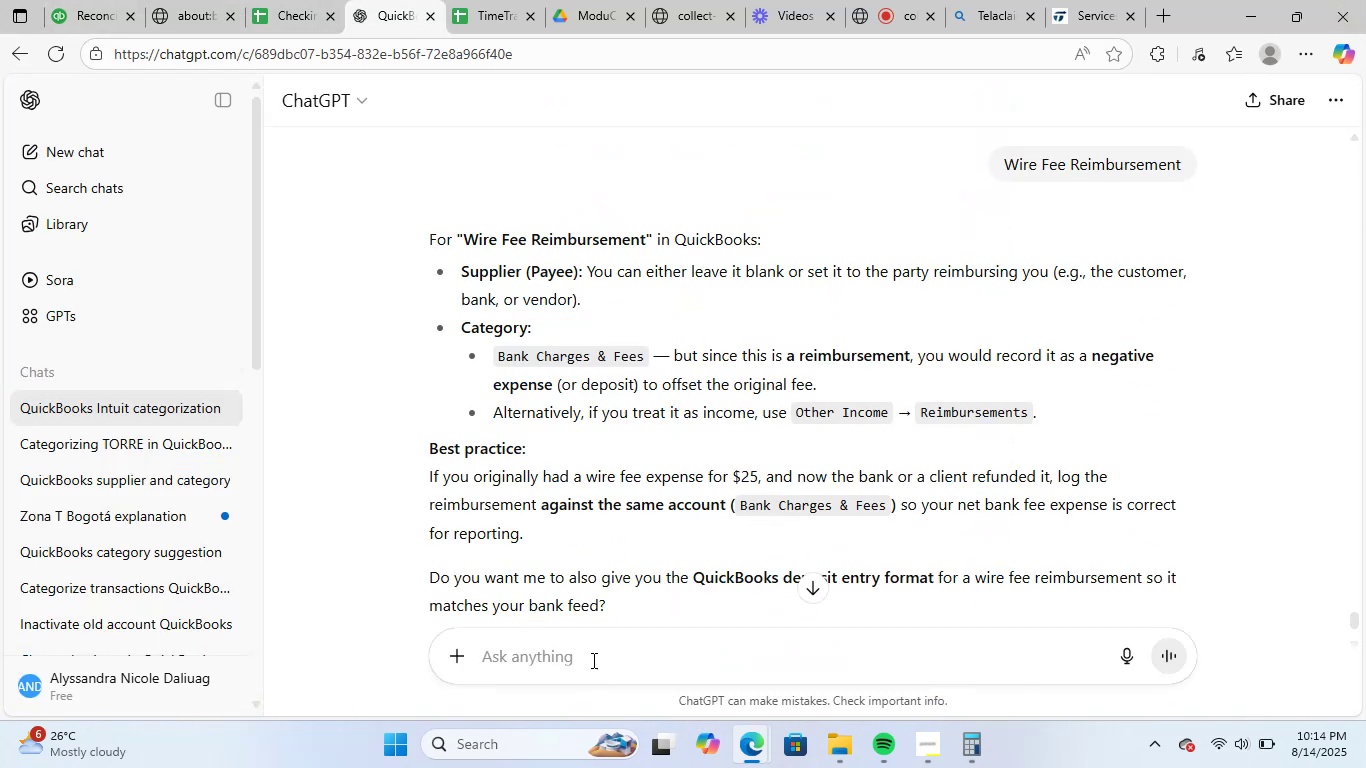 
left_click([592, 660])
 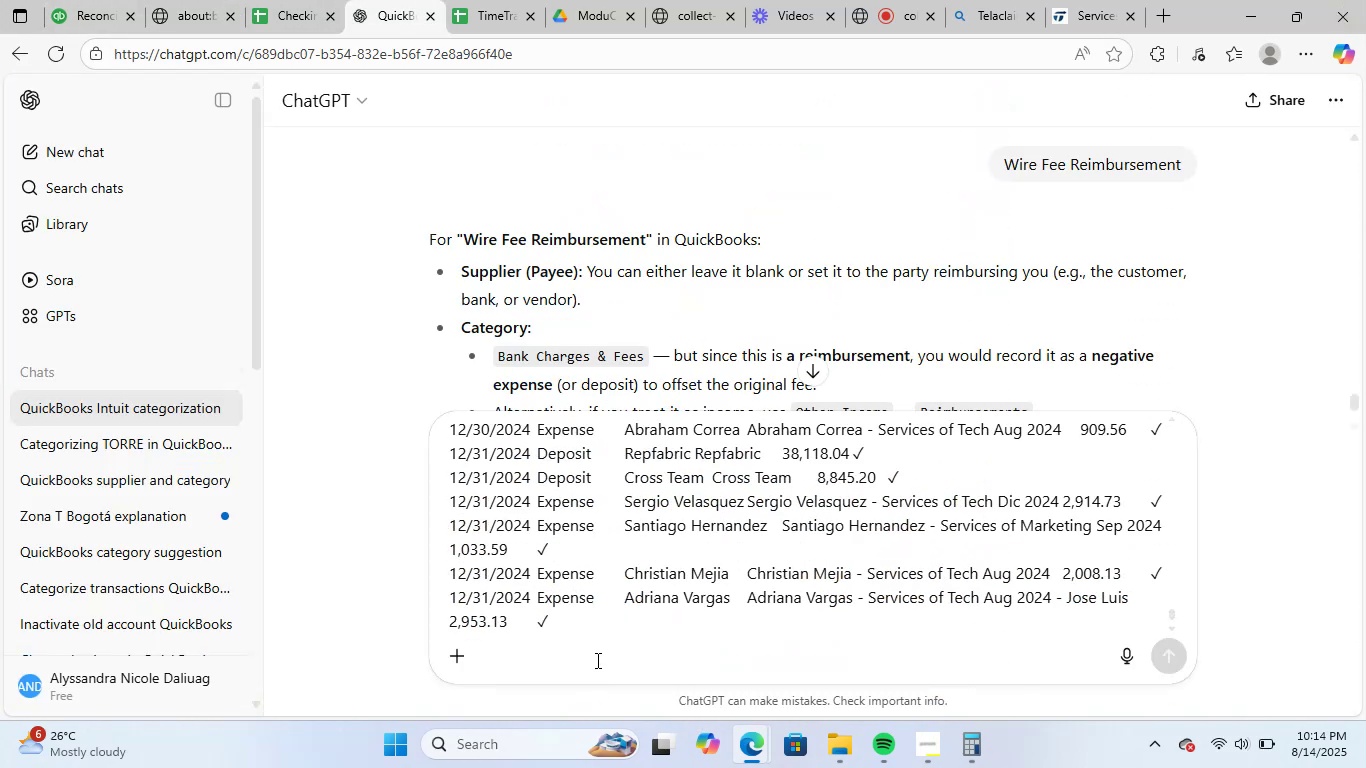 
scroll: coordinate [623, 661], scroll_direction: down, amount: 1.0
 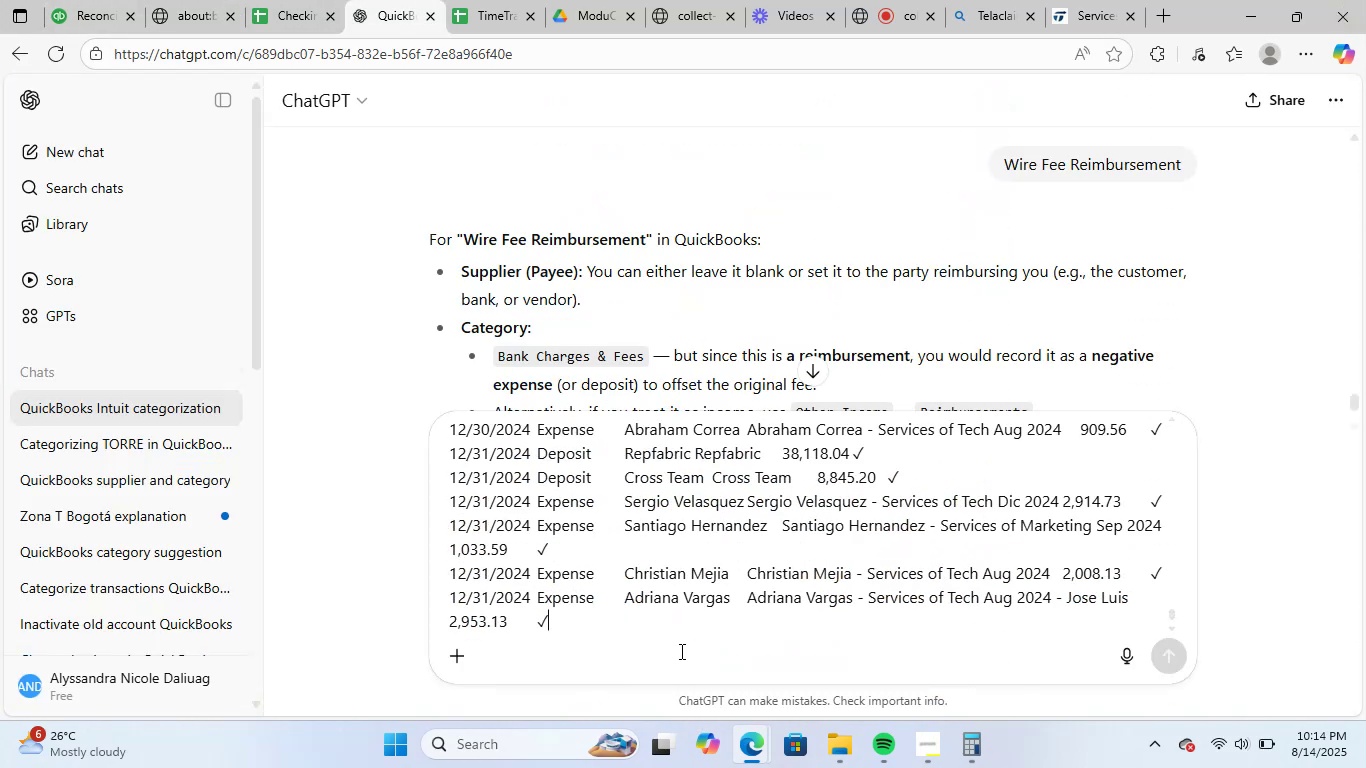 
key(NumpadEnter)
key(NumpadEnter)
type(can you el)
key(Backspace)
key(Backspace)
type(help me fin d)
key(Backspace)
key(Backspace)
type(d the diffre)
key(Backspace)
key(Backspace)
type(erence of 3,065.)
 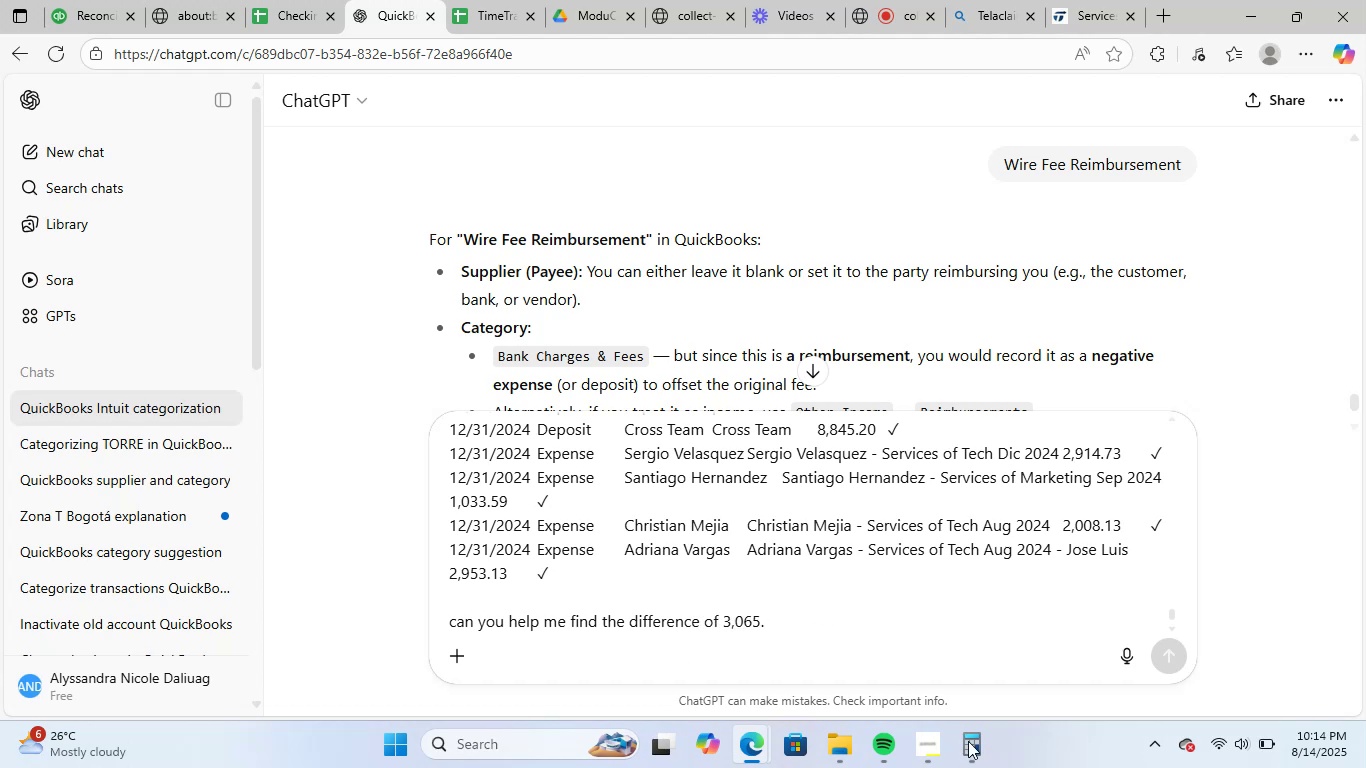 
left_click([996, 755])
 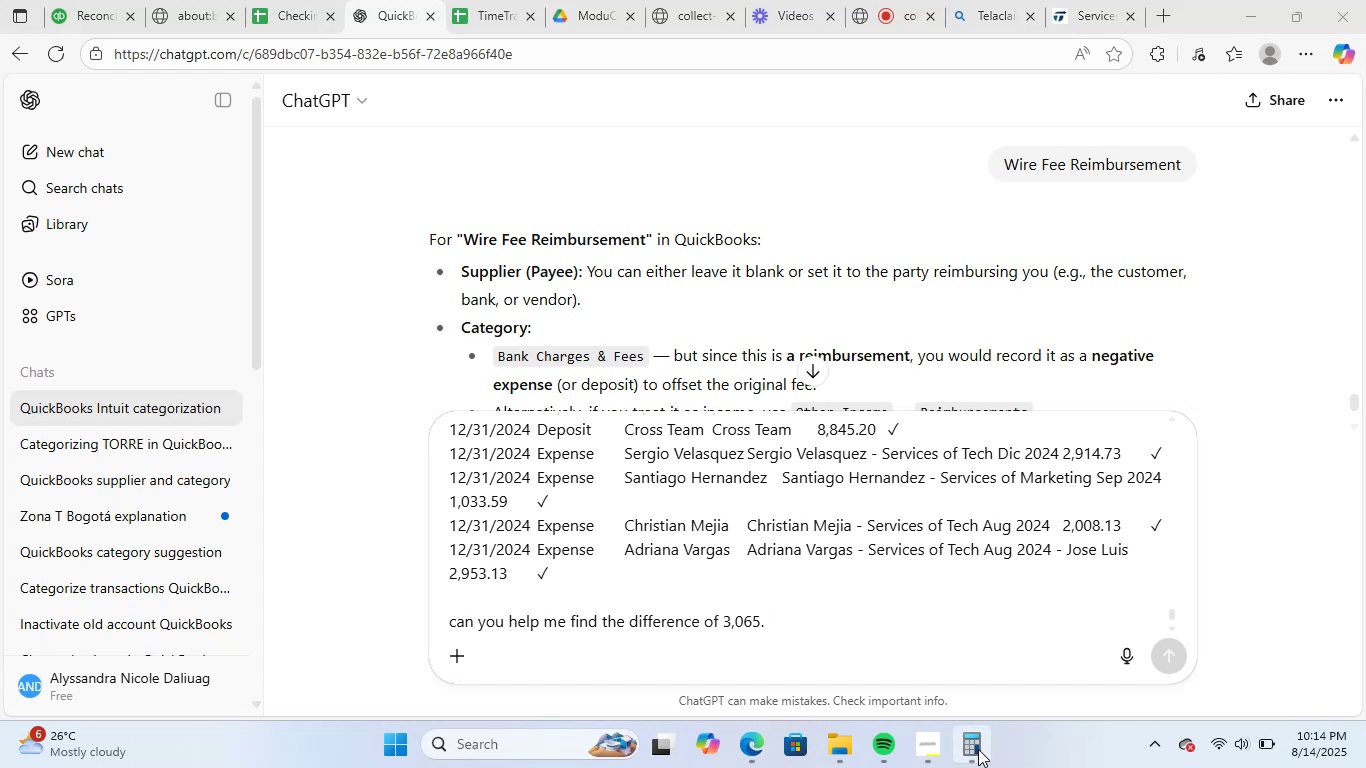 
left_click([977, 749])
 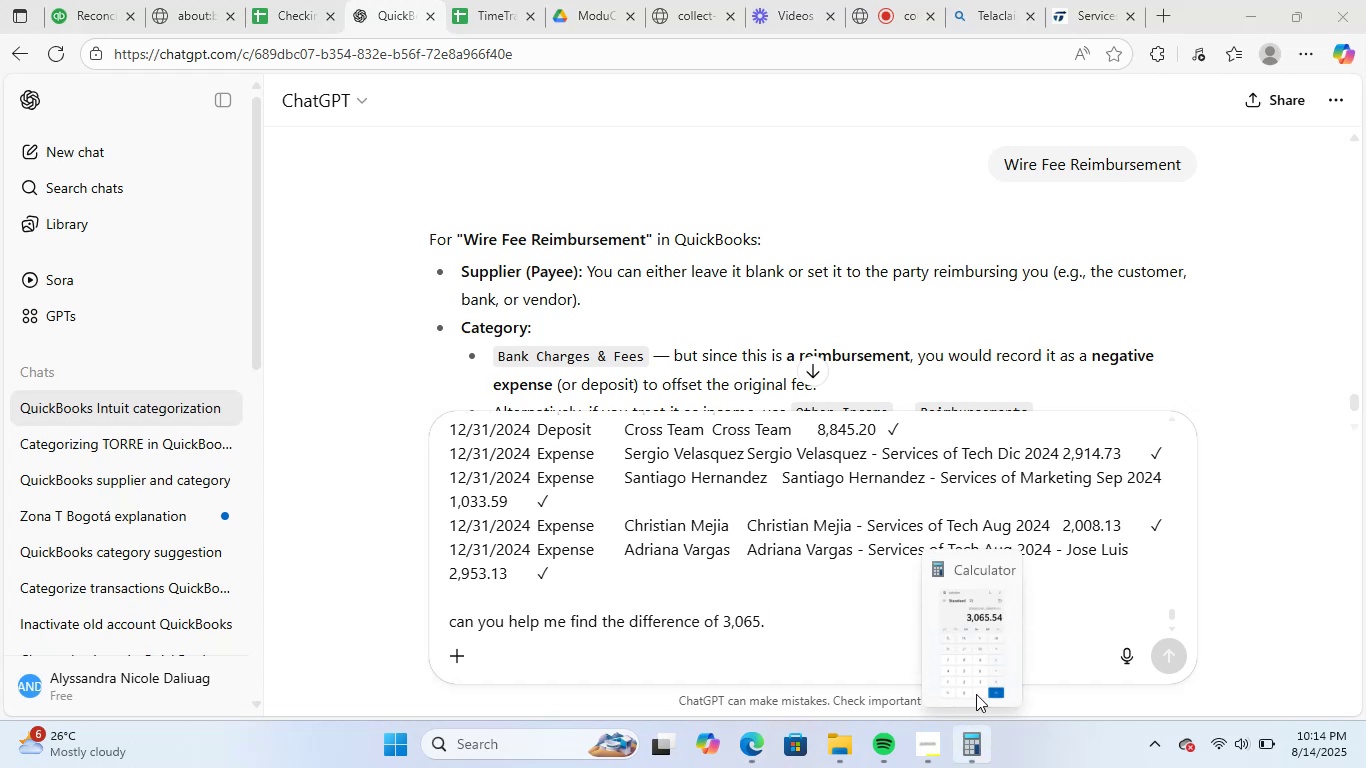 
left_click([975, 643])
 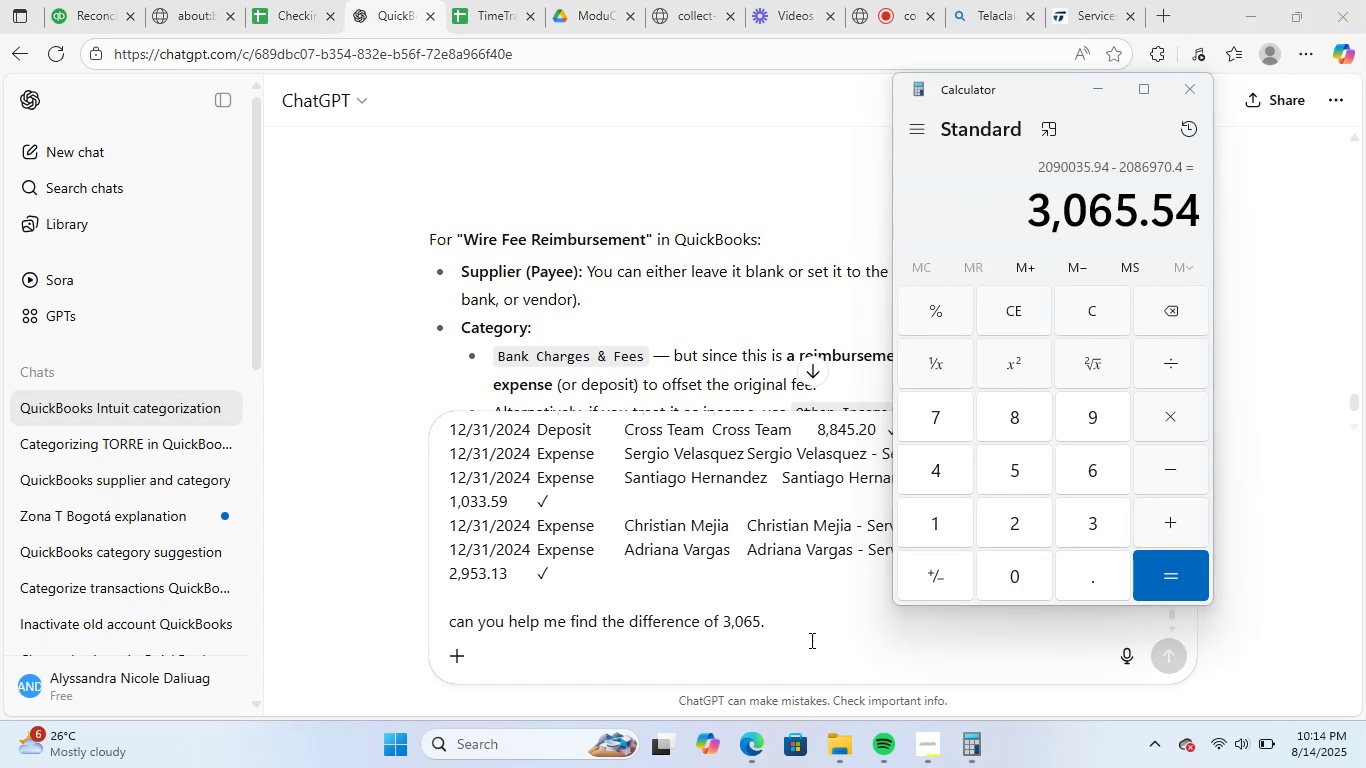 
left_click([825, 623])
 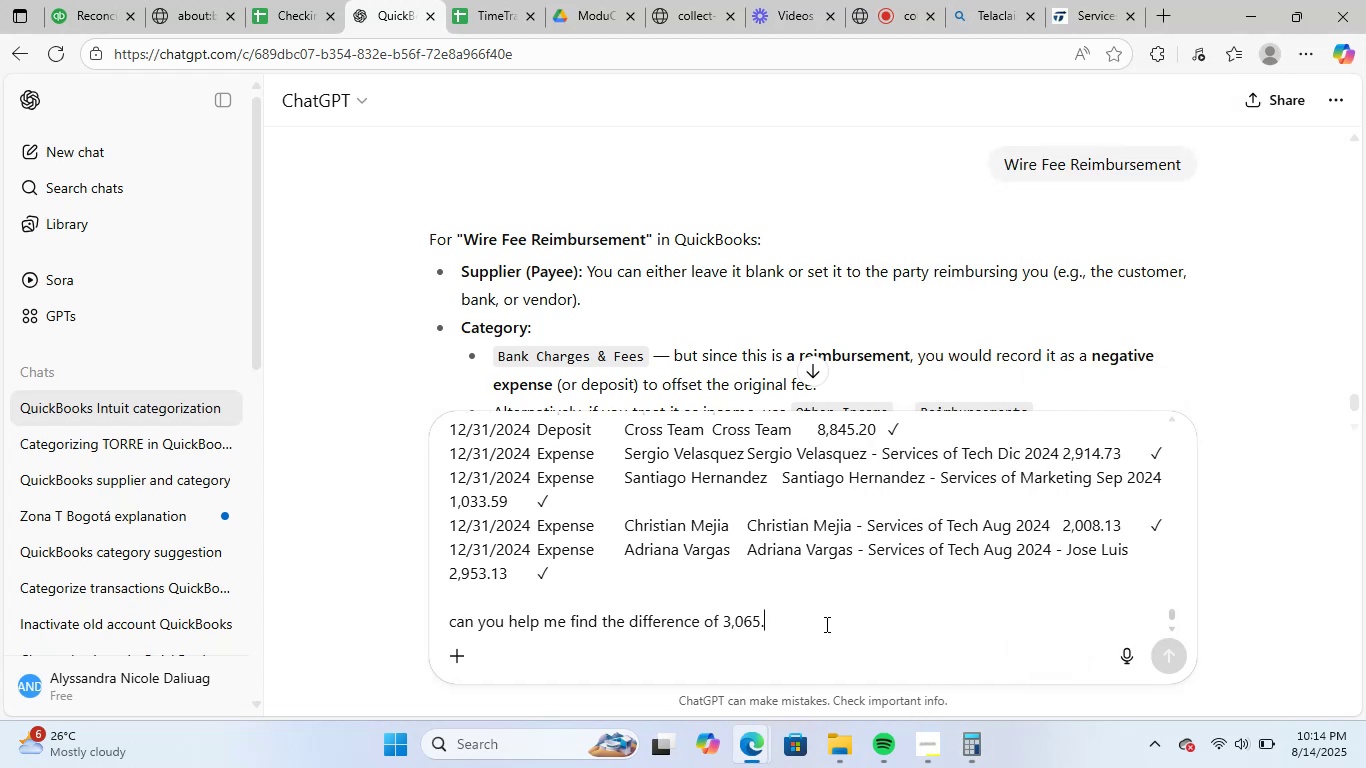 
type( 54. The ending ablance should be )
 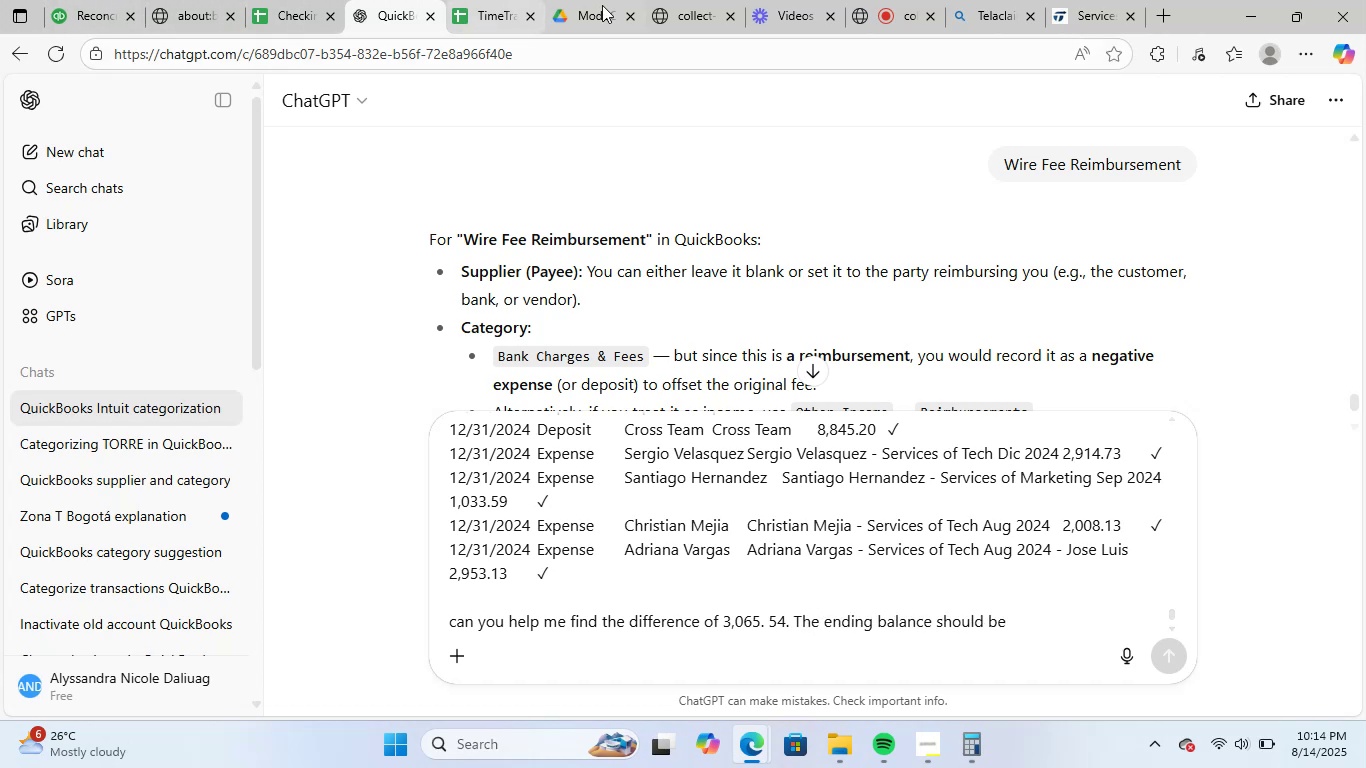 
left_click([603, 0])
 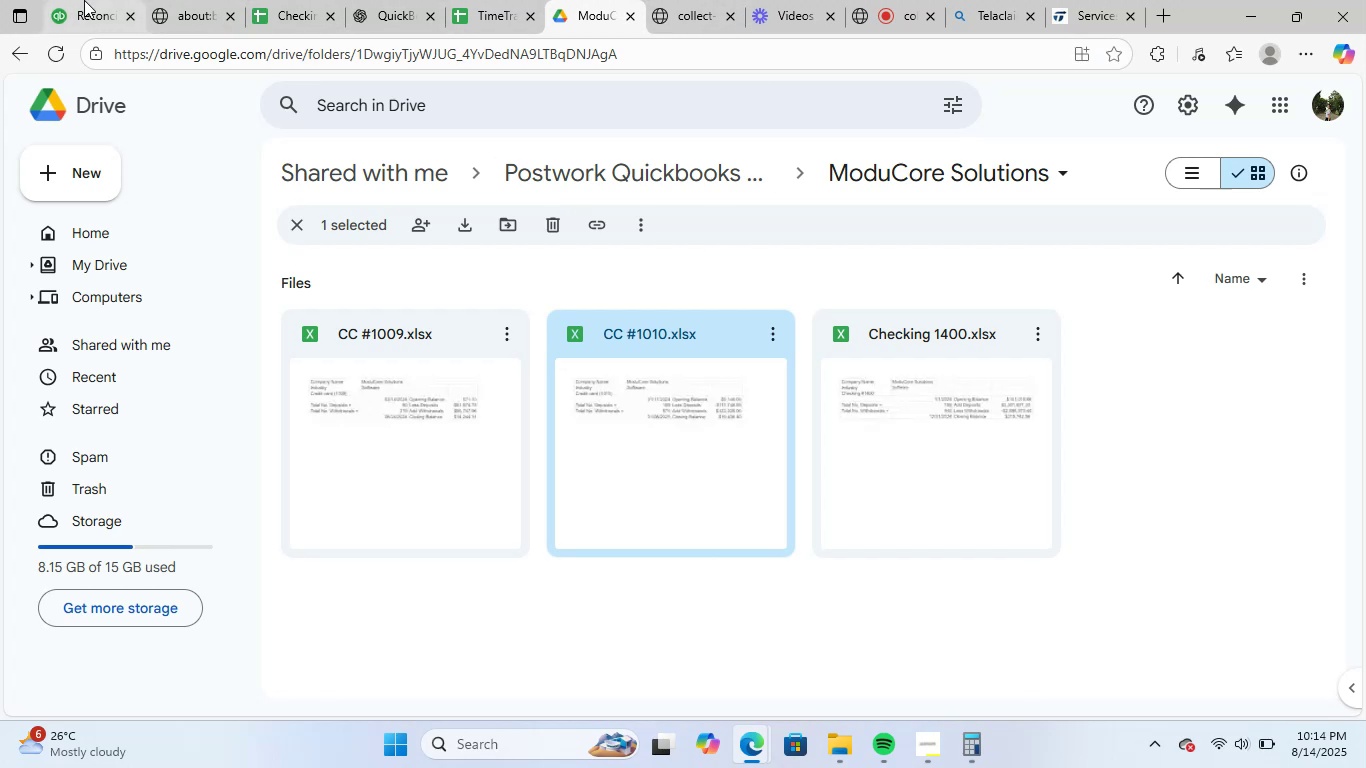 
left_click([290, 0])
 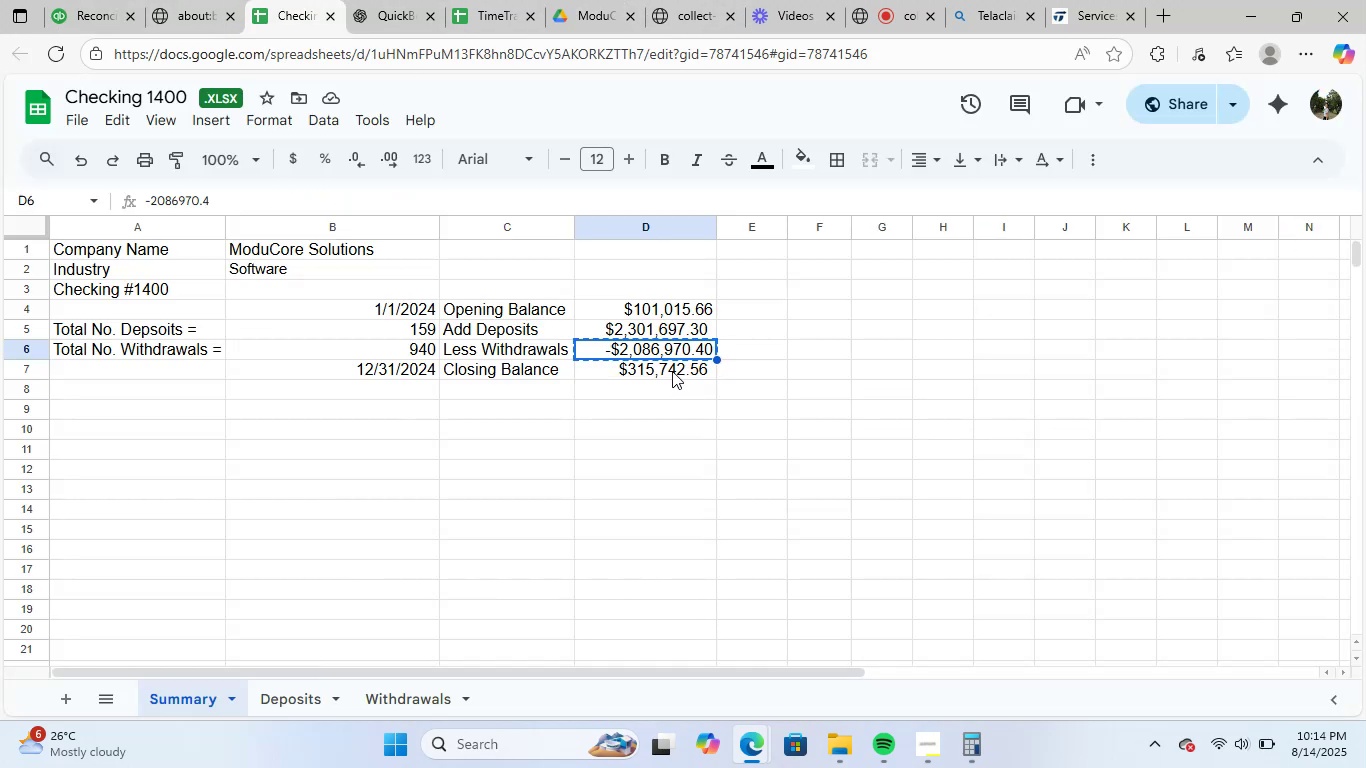 
left_click([671, 360])
 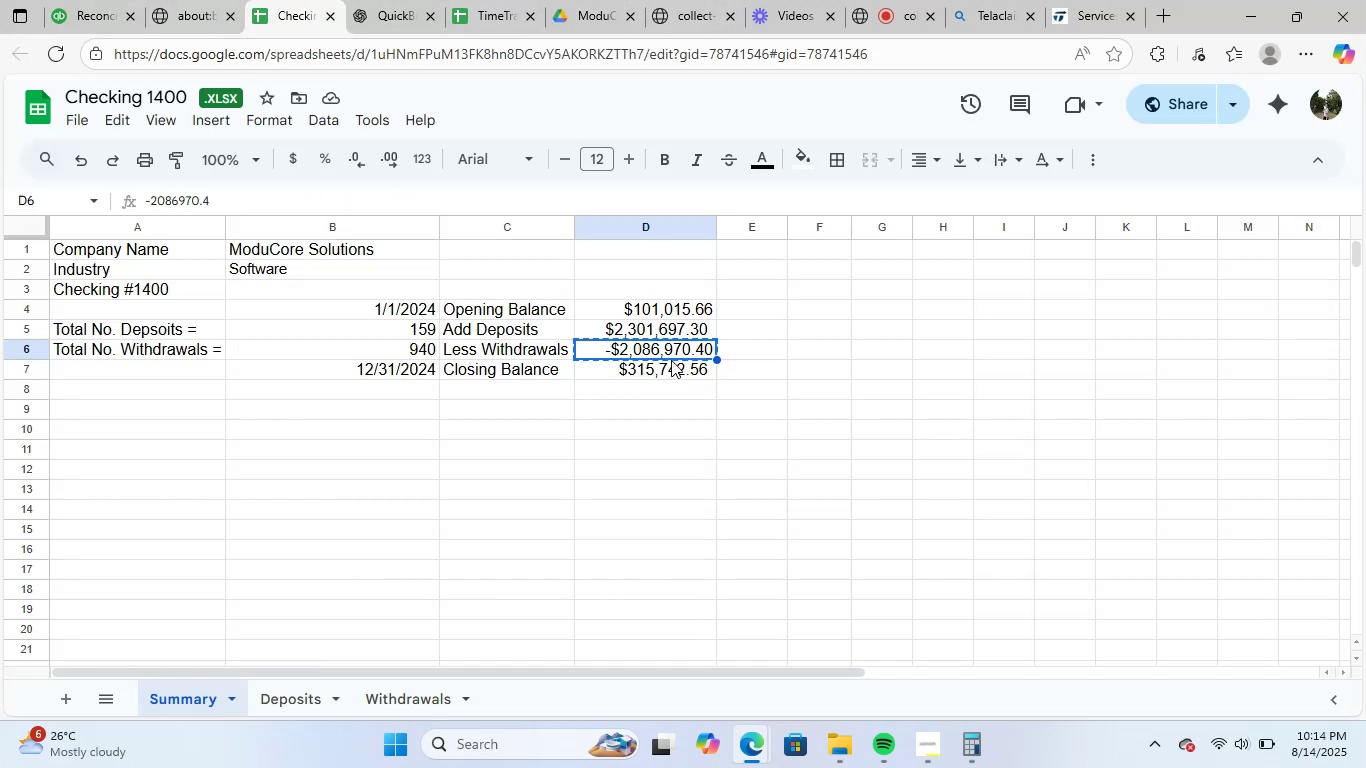 
right_click([671, 360])
 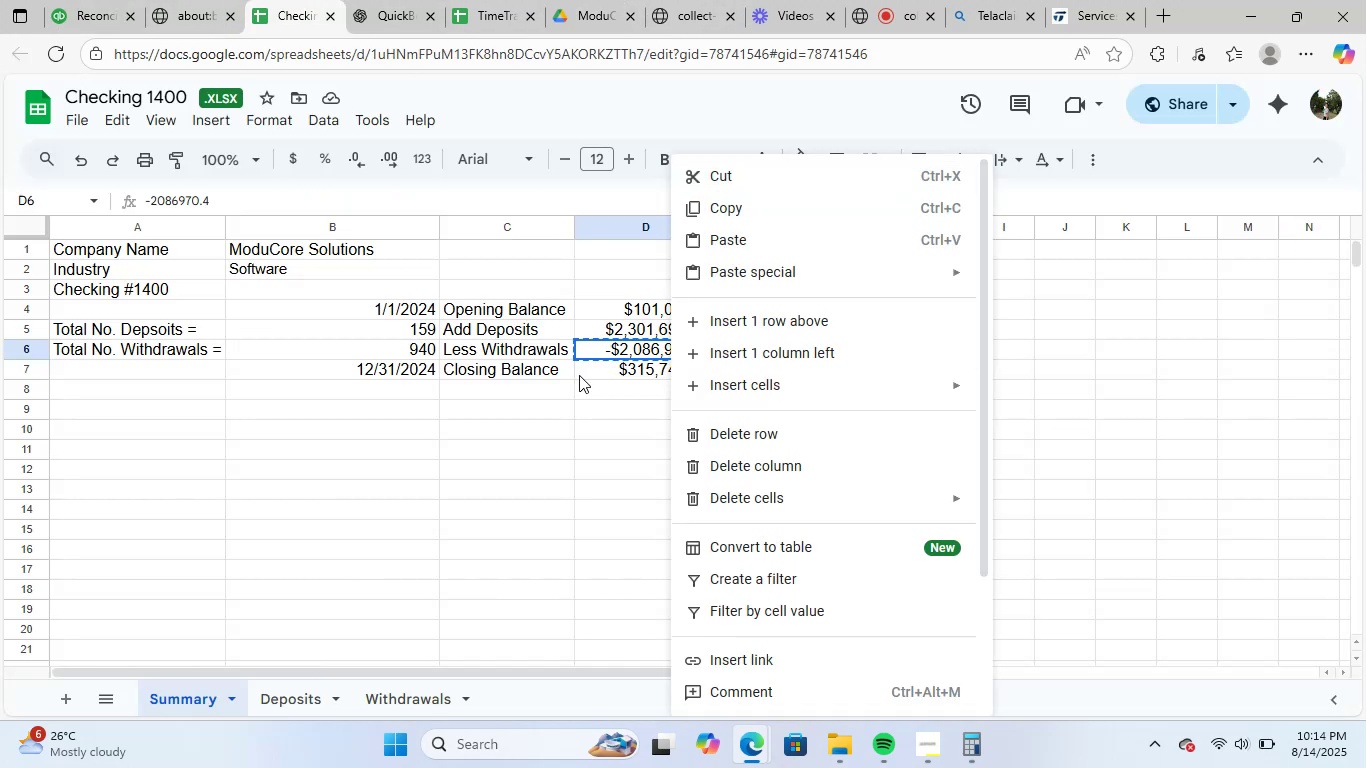 
double_click([627, 369])
 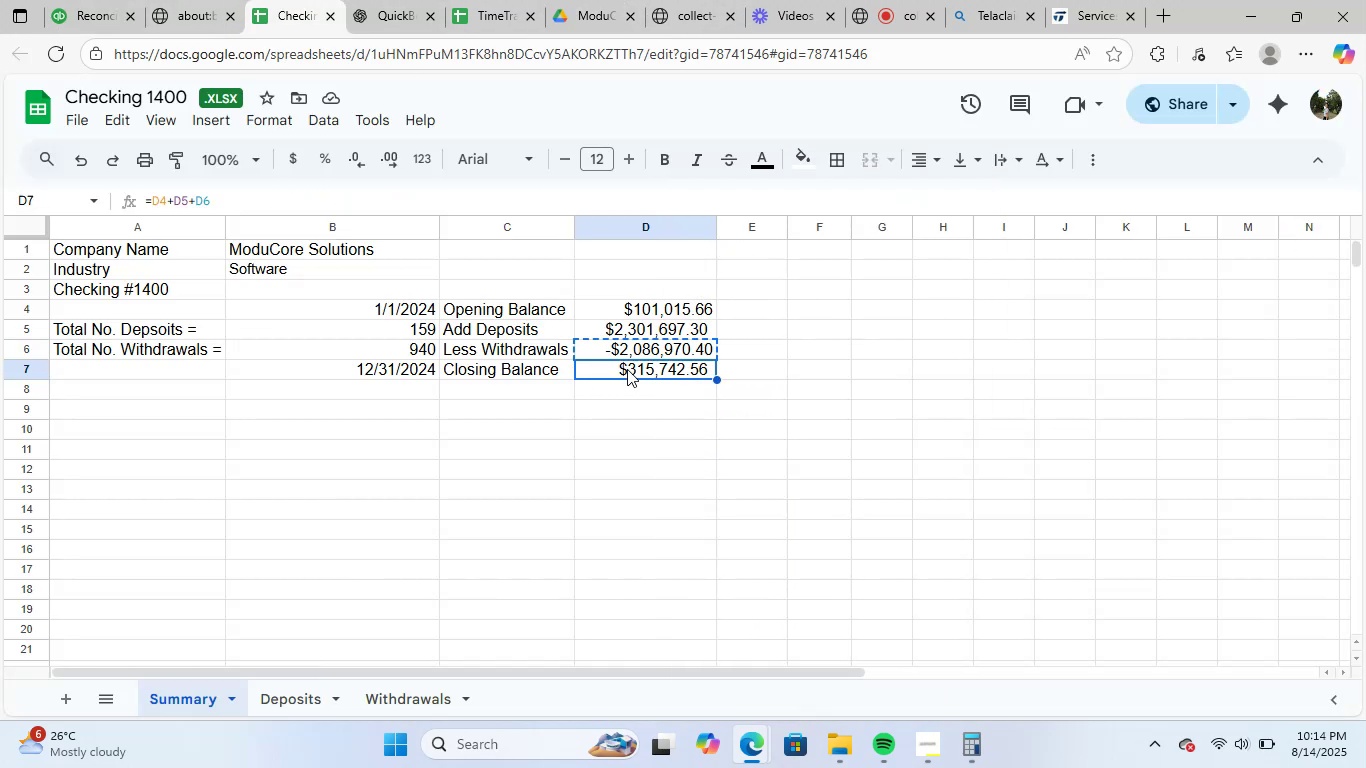 
right_click([627, 369])
 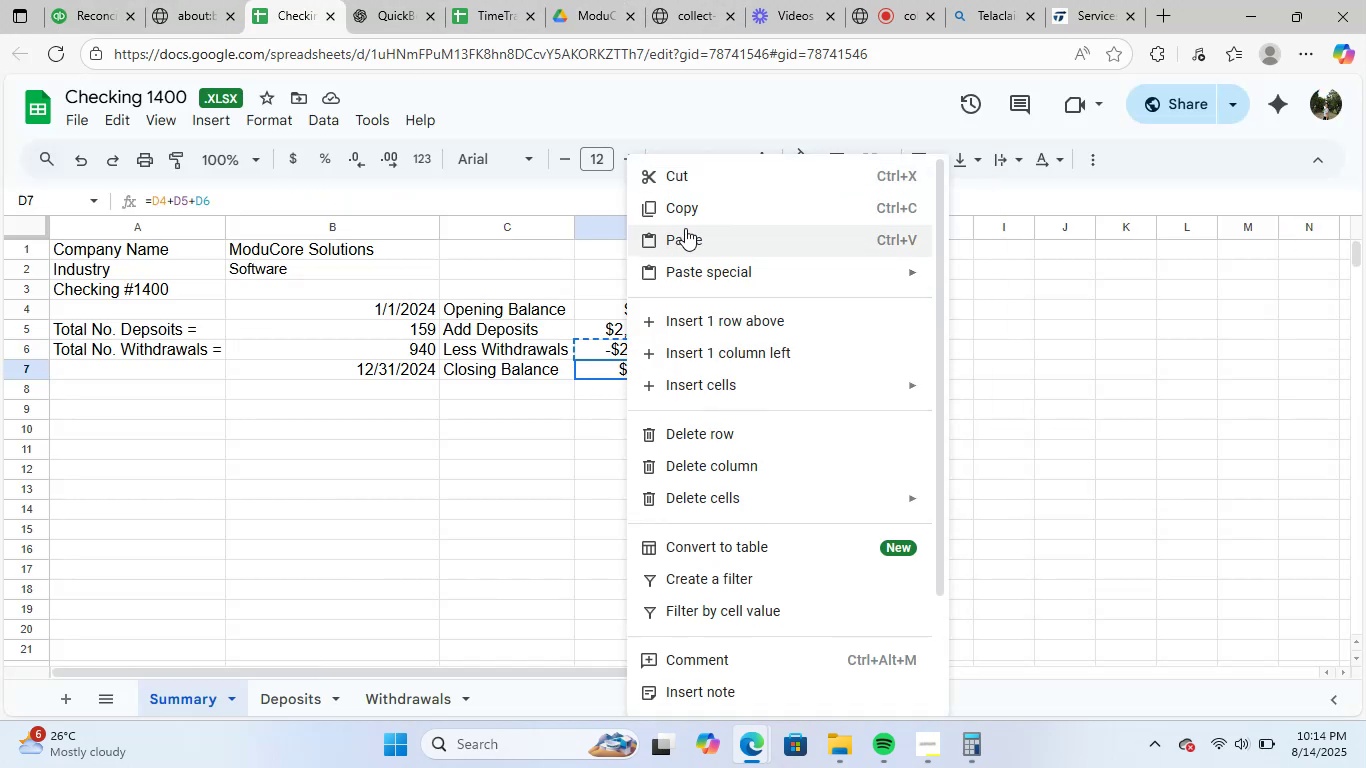 
left_click([696, 211])
 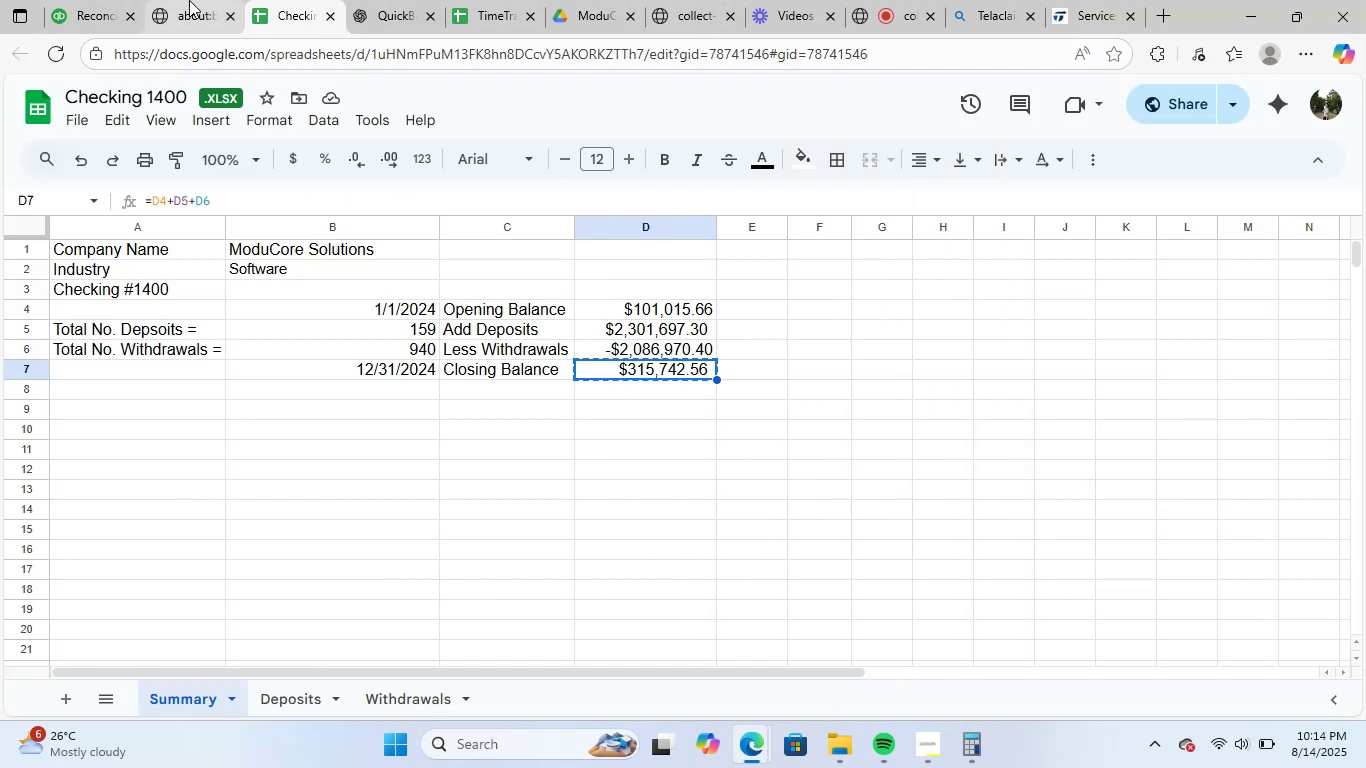 
left_click([82, 0])
 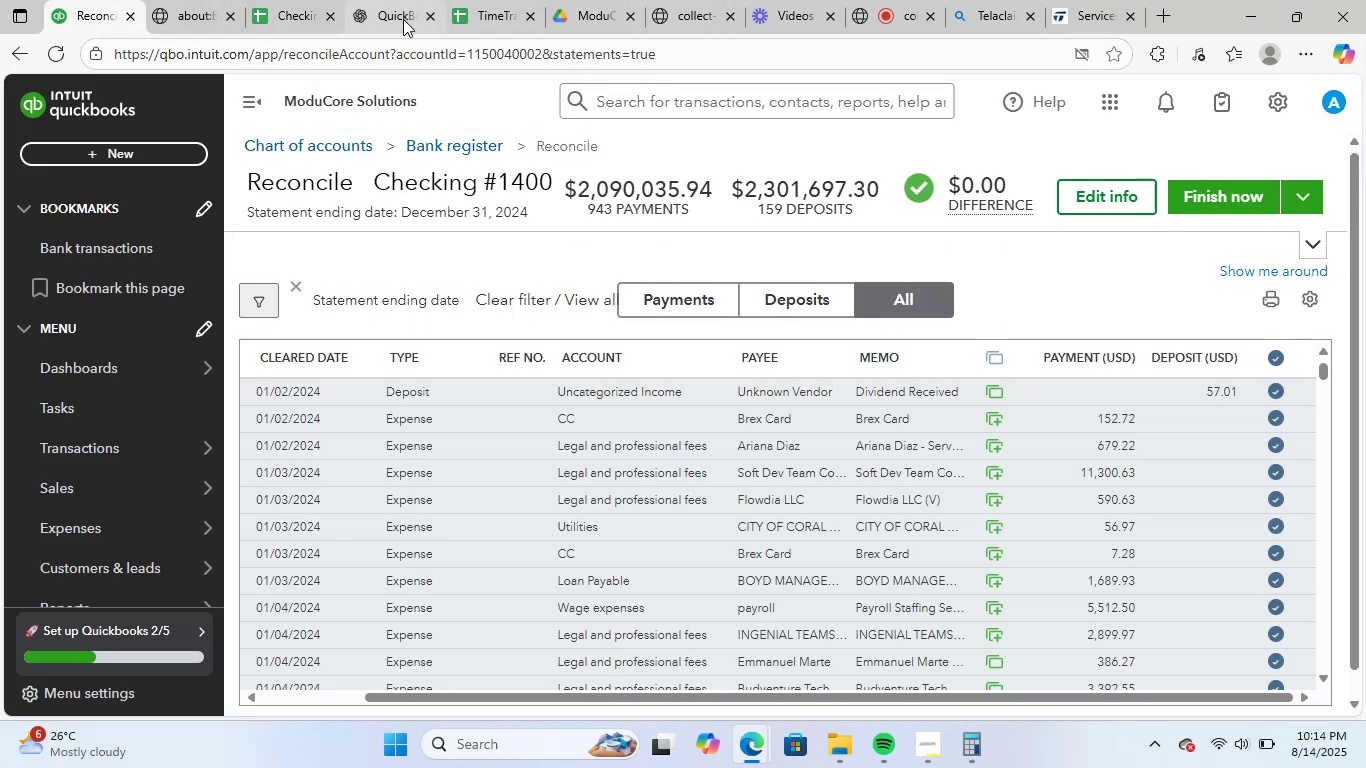 
left_click([399, 12])
 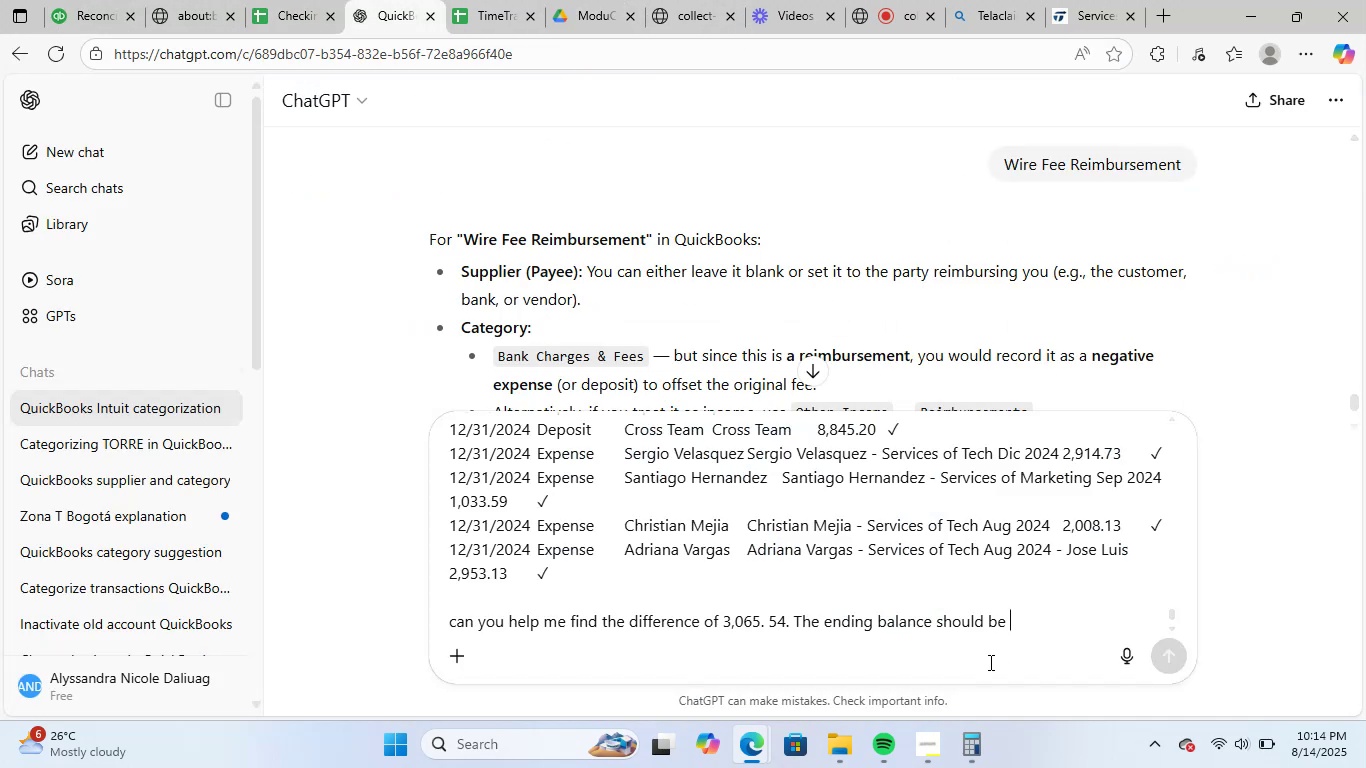 
key(Control+V)
 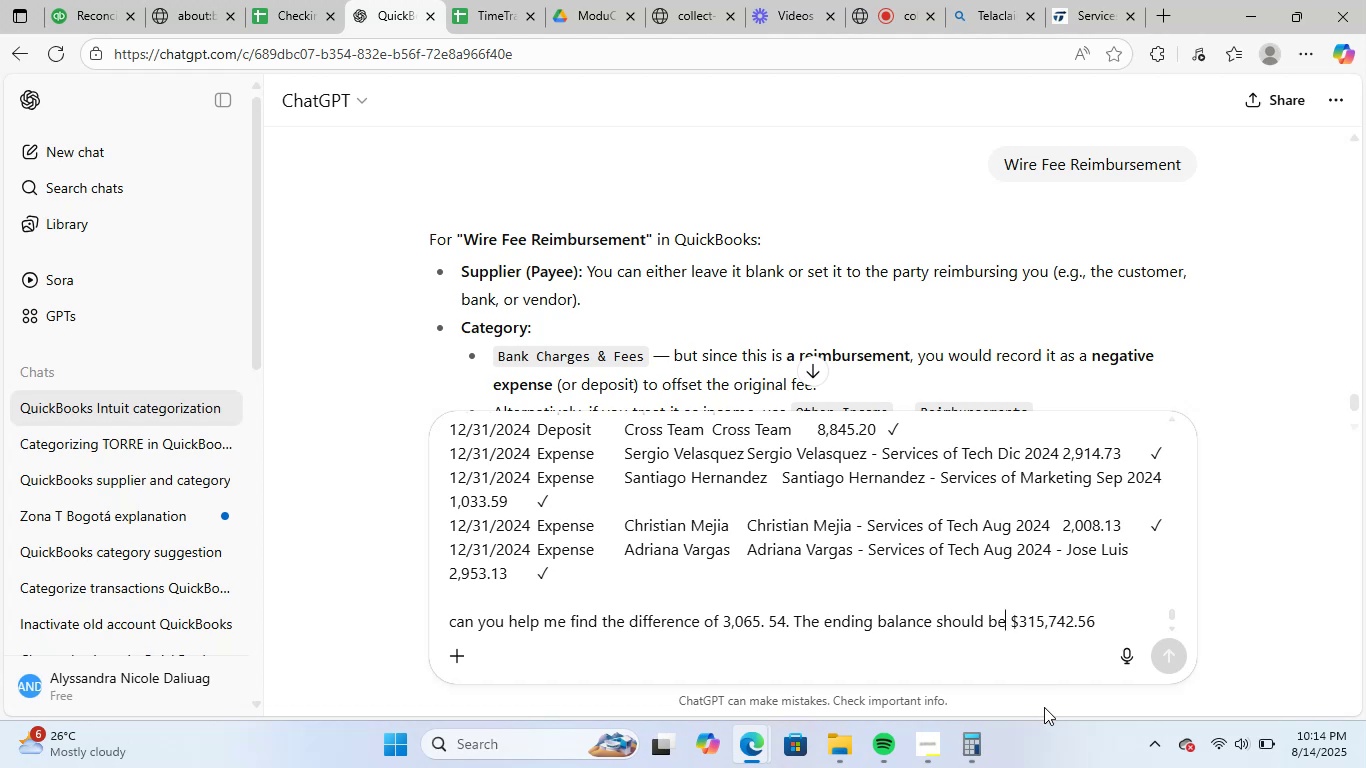 
type( AM)
key(Backspace)
key(Backspace)
type(amonti)
key(Backspace)
key(Backspace)
key(Backspace)
type(unting to )
key(Backspace)
 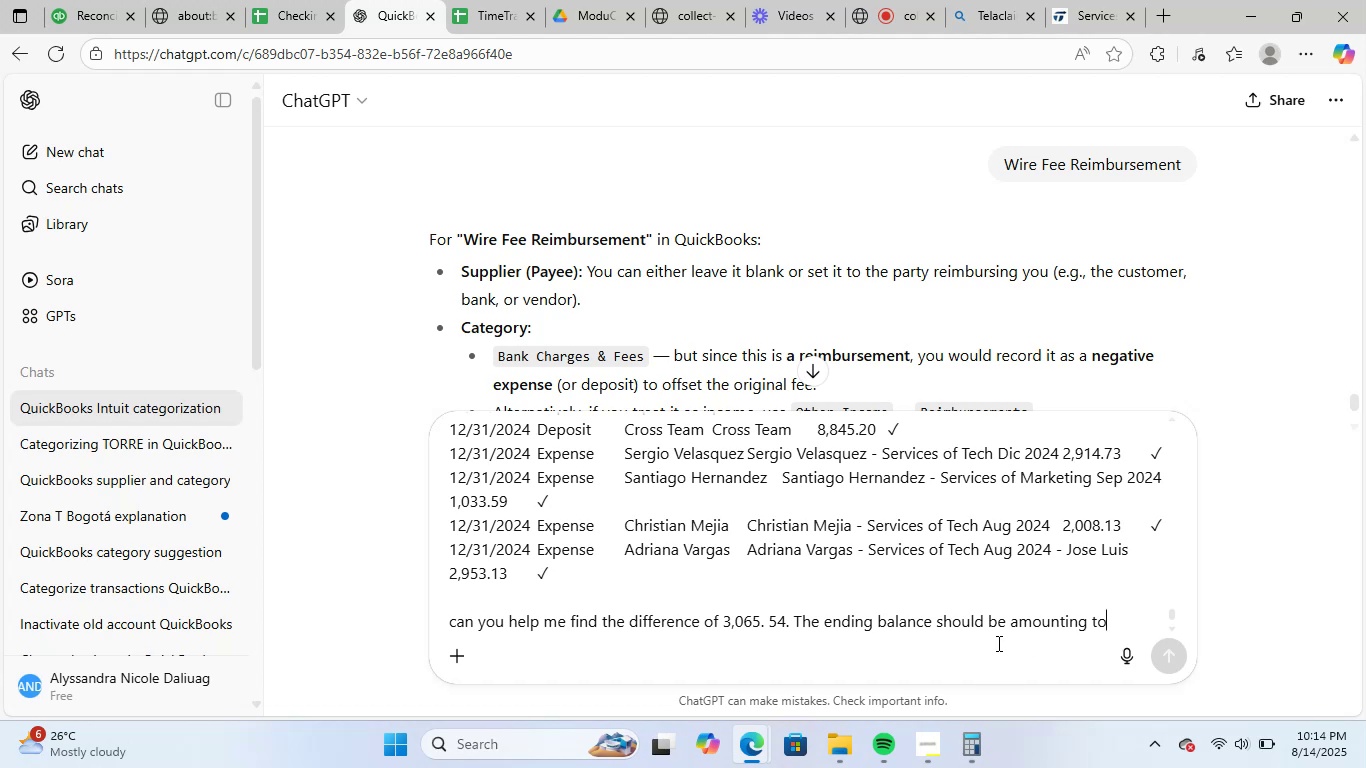 
scroll: coordinate [956, 630], scroll_direction: down, amount: 1.0
 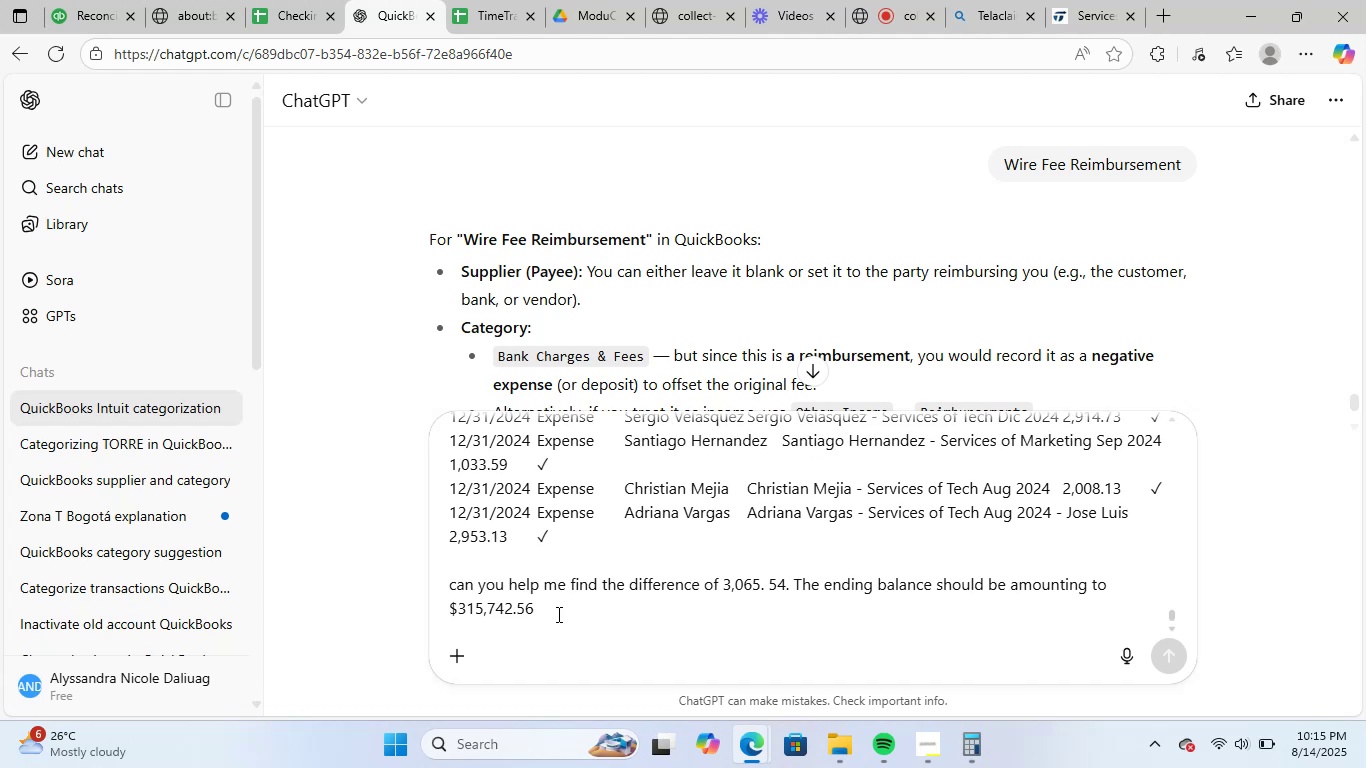 
left_click([557, 610])
 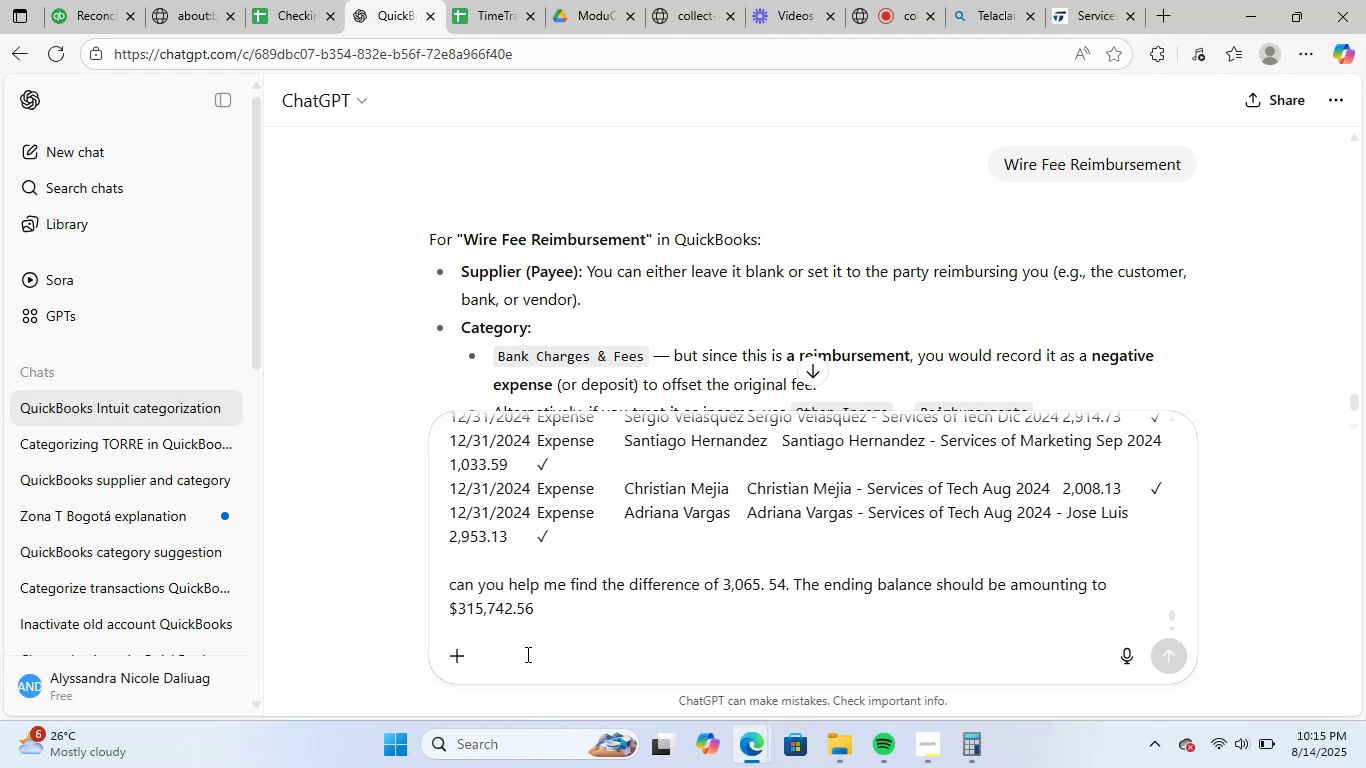 
type(but the calculated here is )
 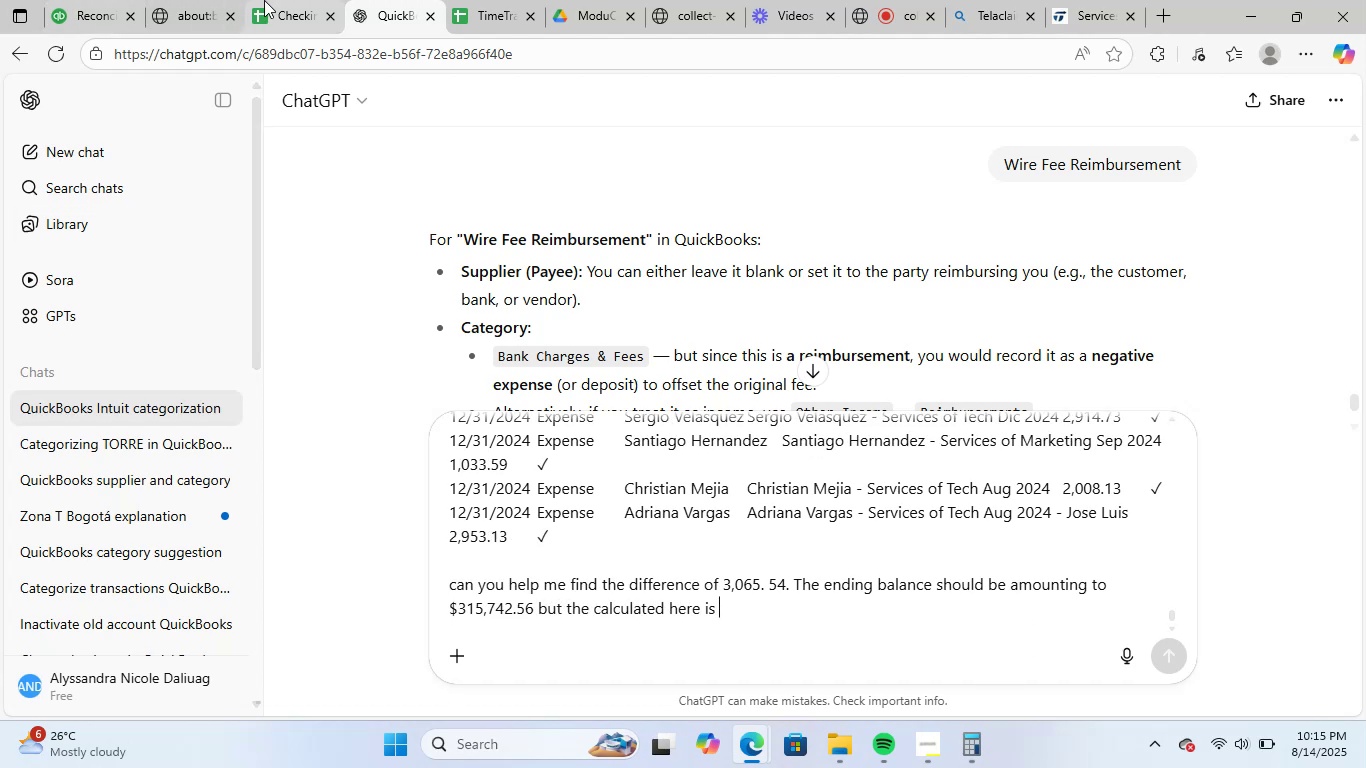 
left_click([291, 0])
 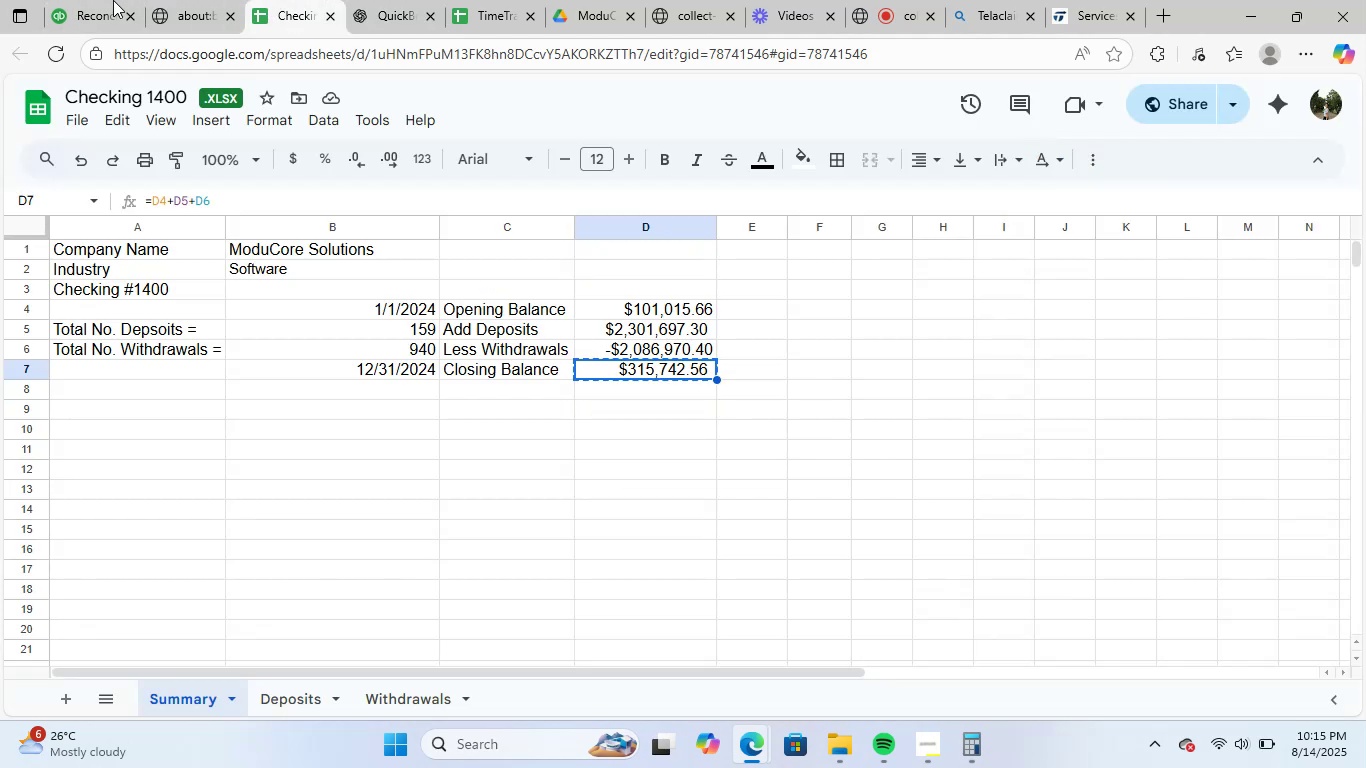 
double_click([89, 0])
 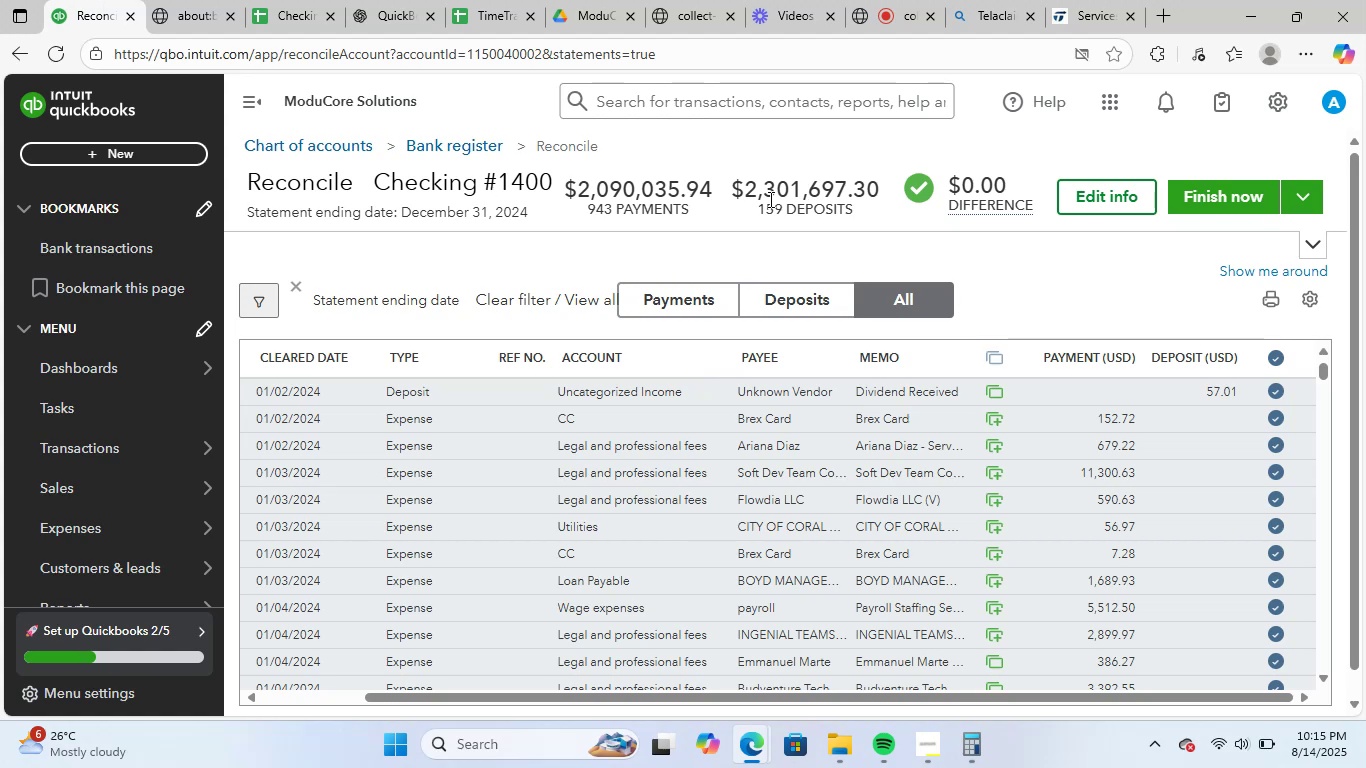 
scroll: coordinate [1332, 337], scroll_direction: up, amount: 5.0
 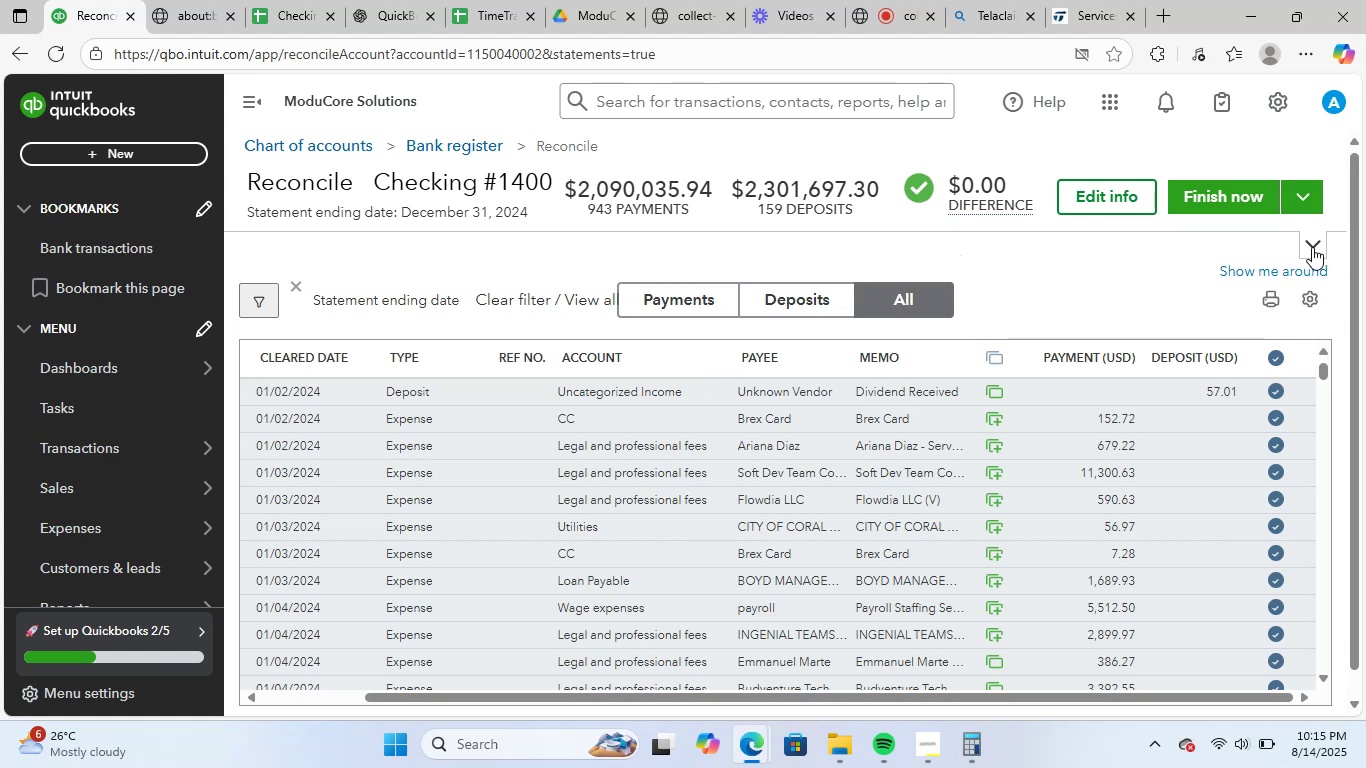 
left_click([1311, 246])
 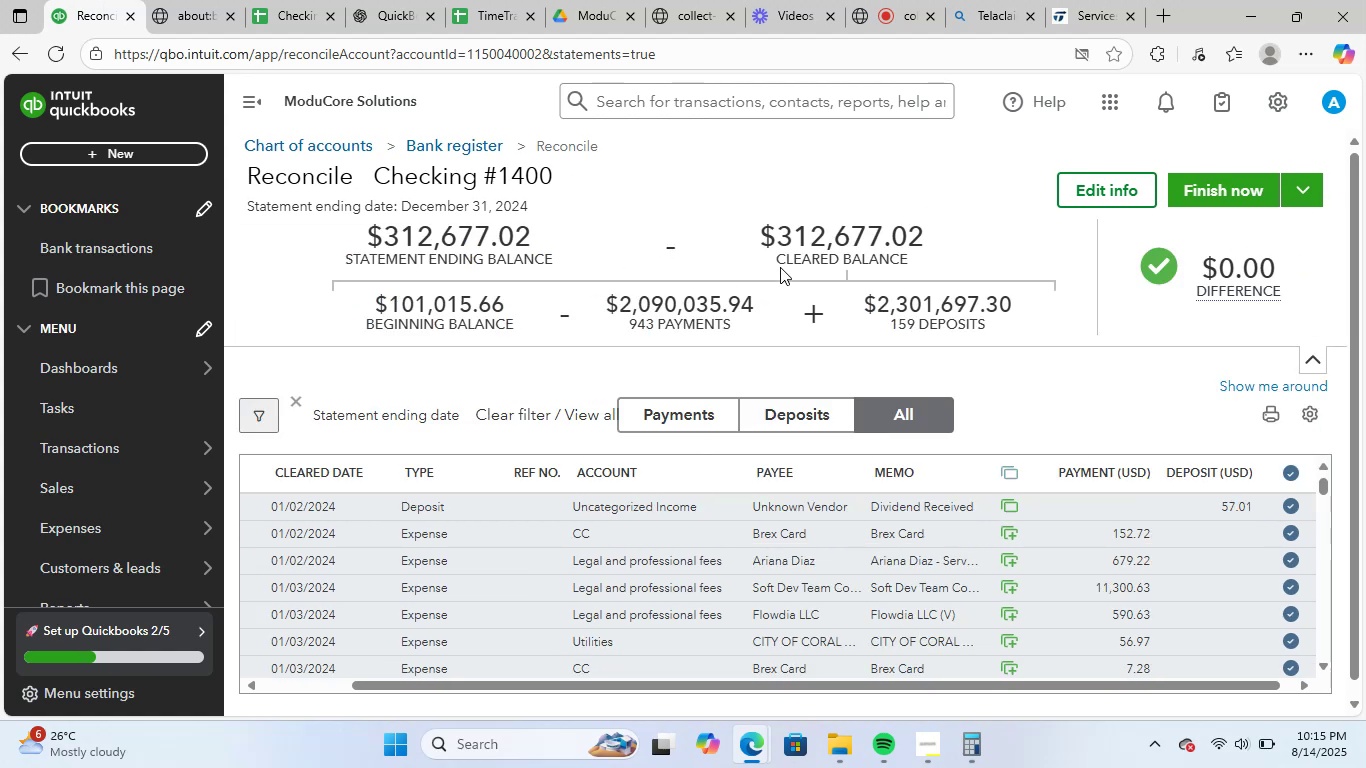 
left_click_drag(start_coordinate=[785, 245], to_coordinate=[835, 241])
 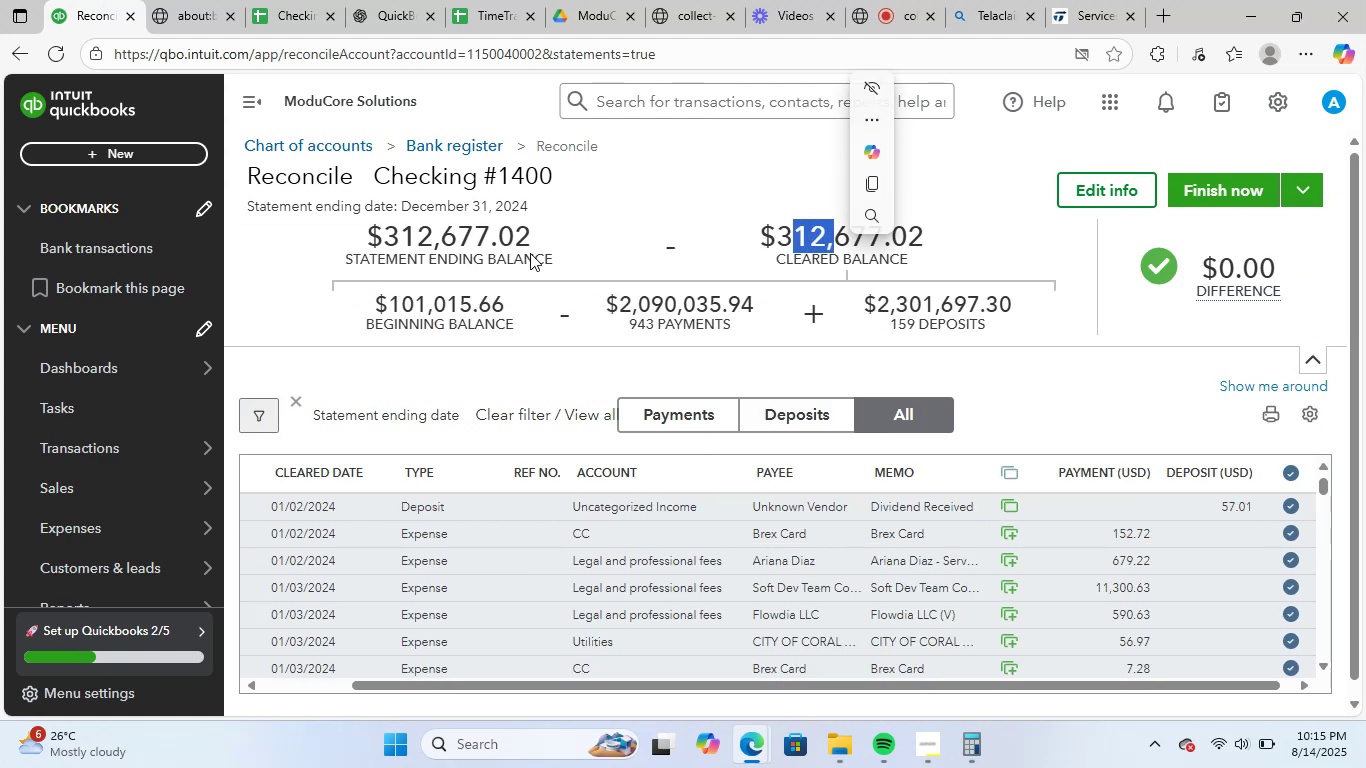 
left_click([526, 252])
 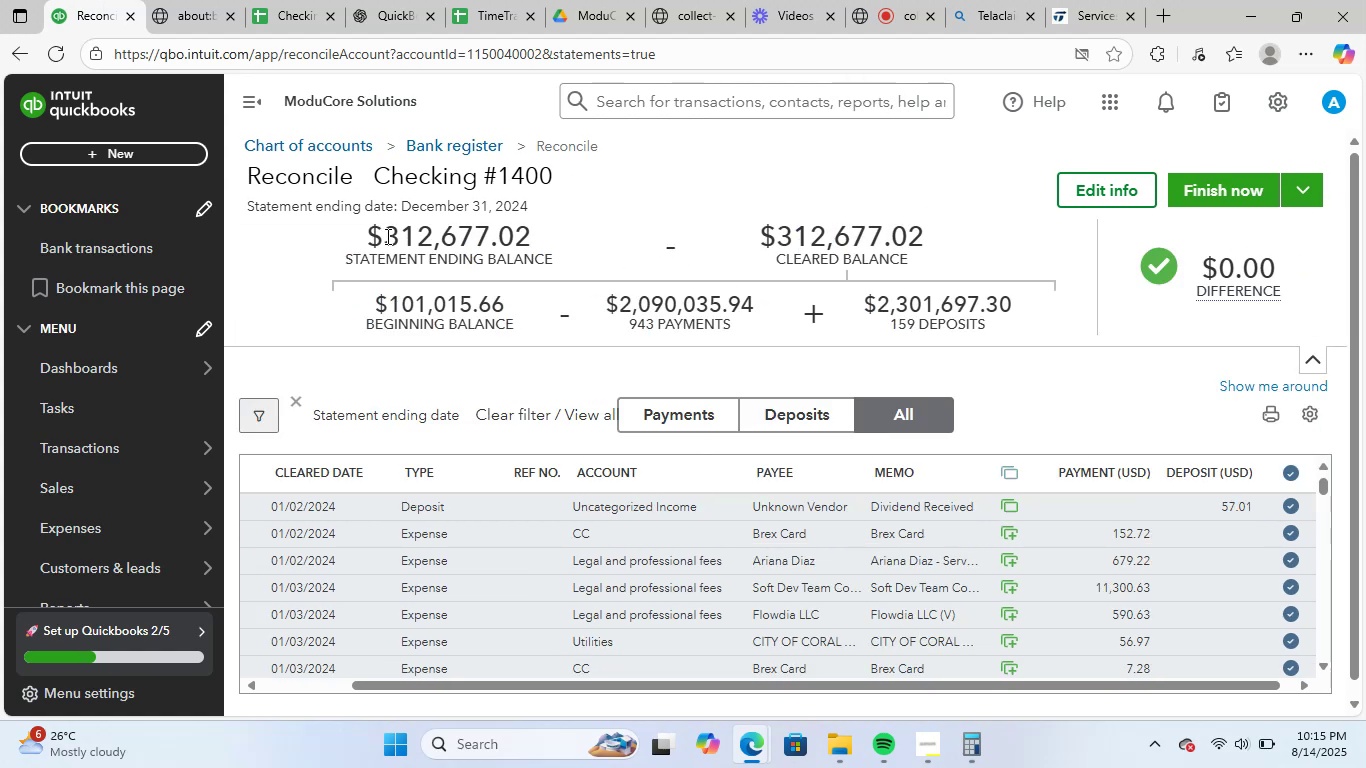 
left_click_drag(start_coordinate=[384, 236], to_coordinate=[547, 232])
 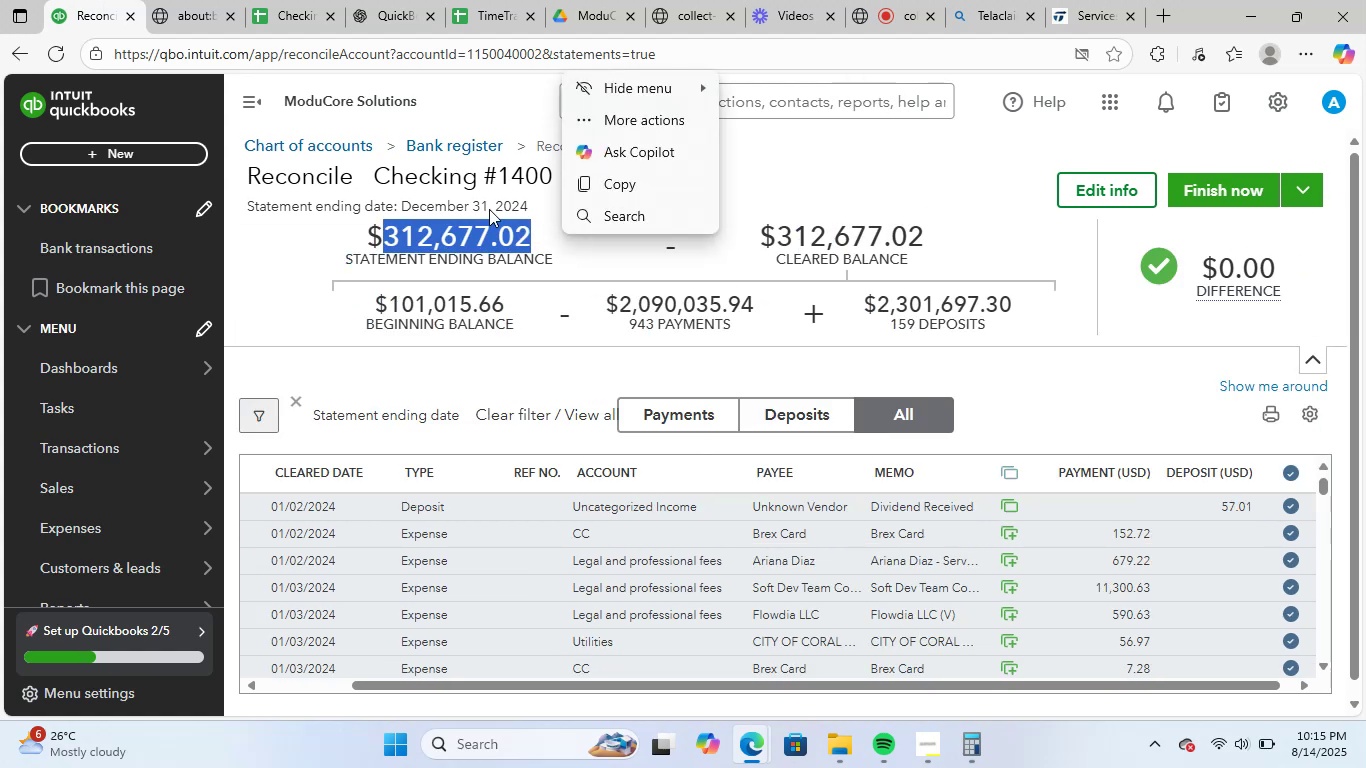 
key(Control+C)
 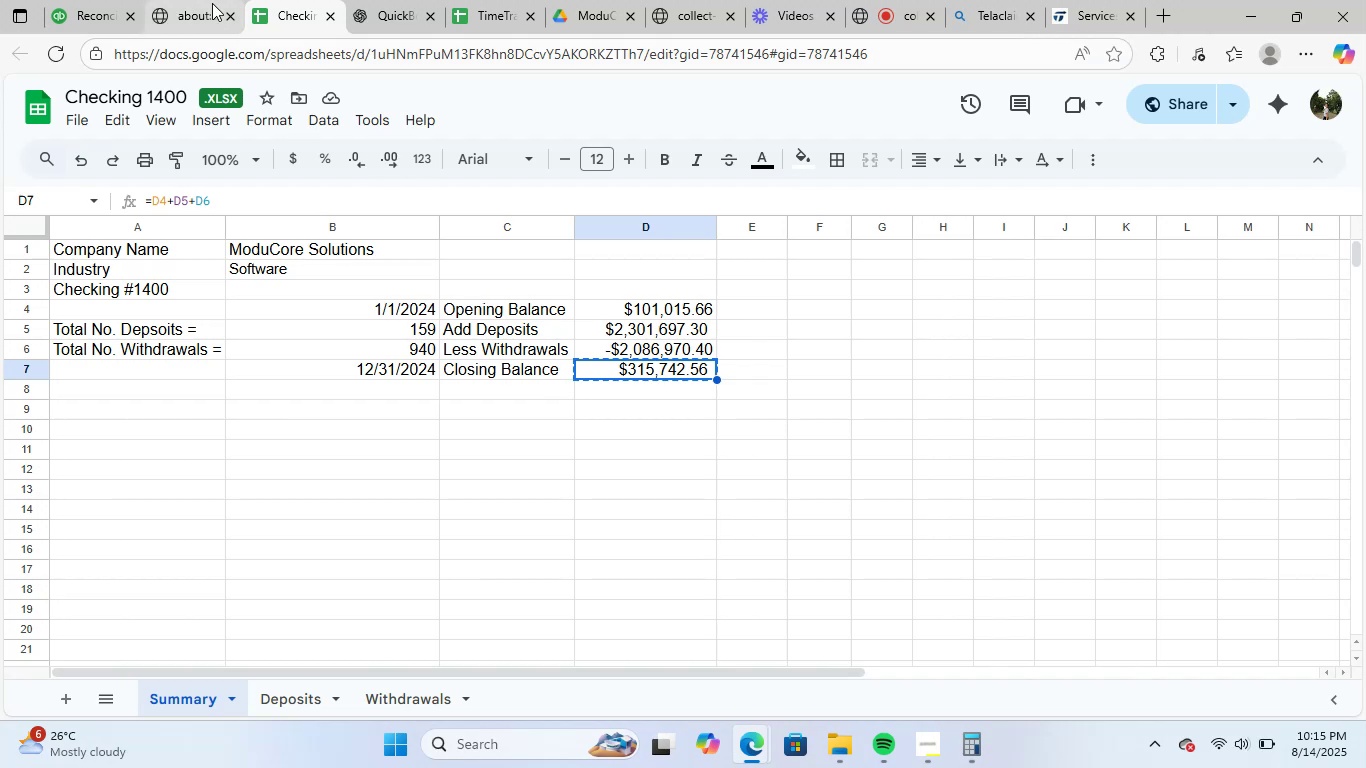 
key(Control+V)
 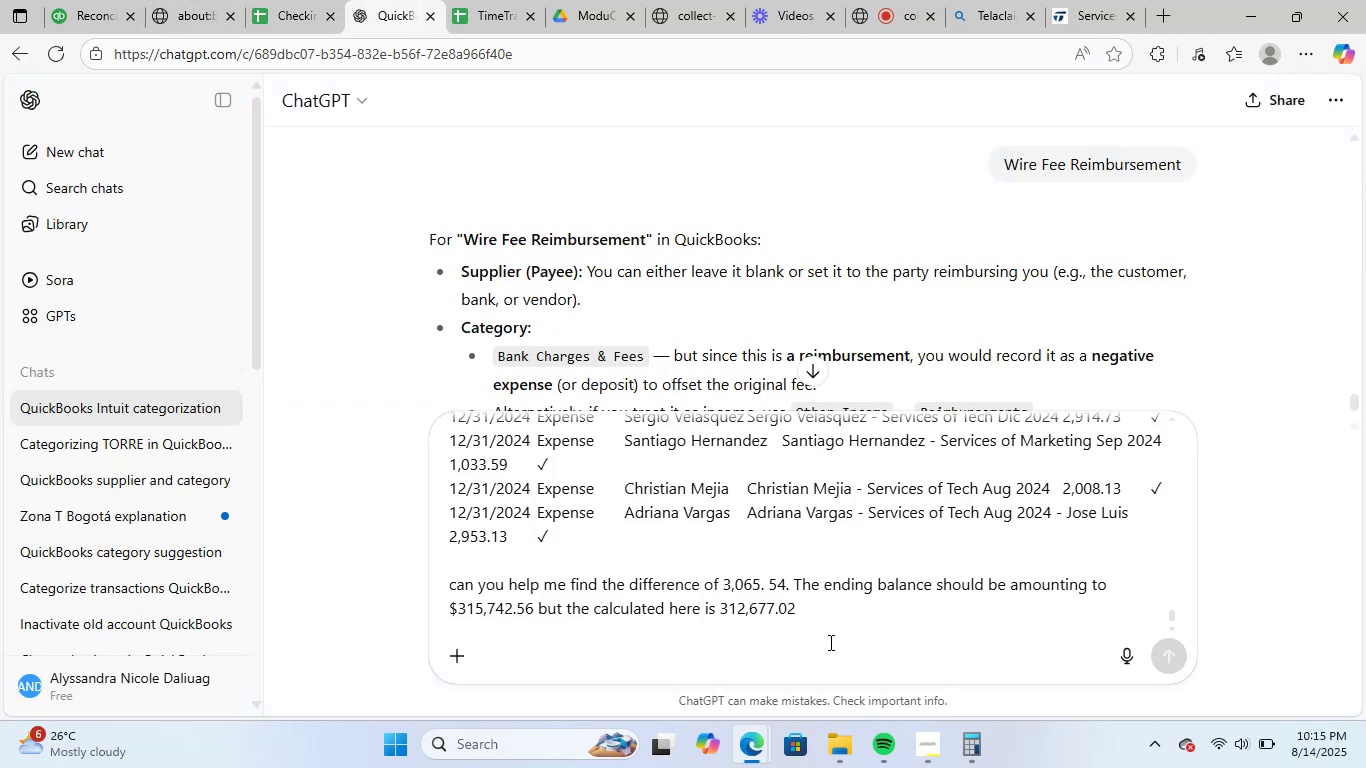 
key(Period)
 